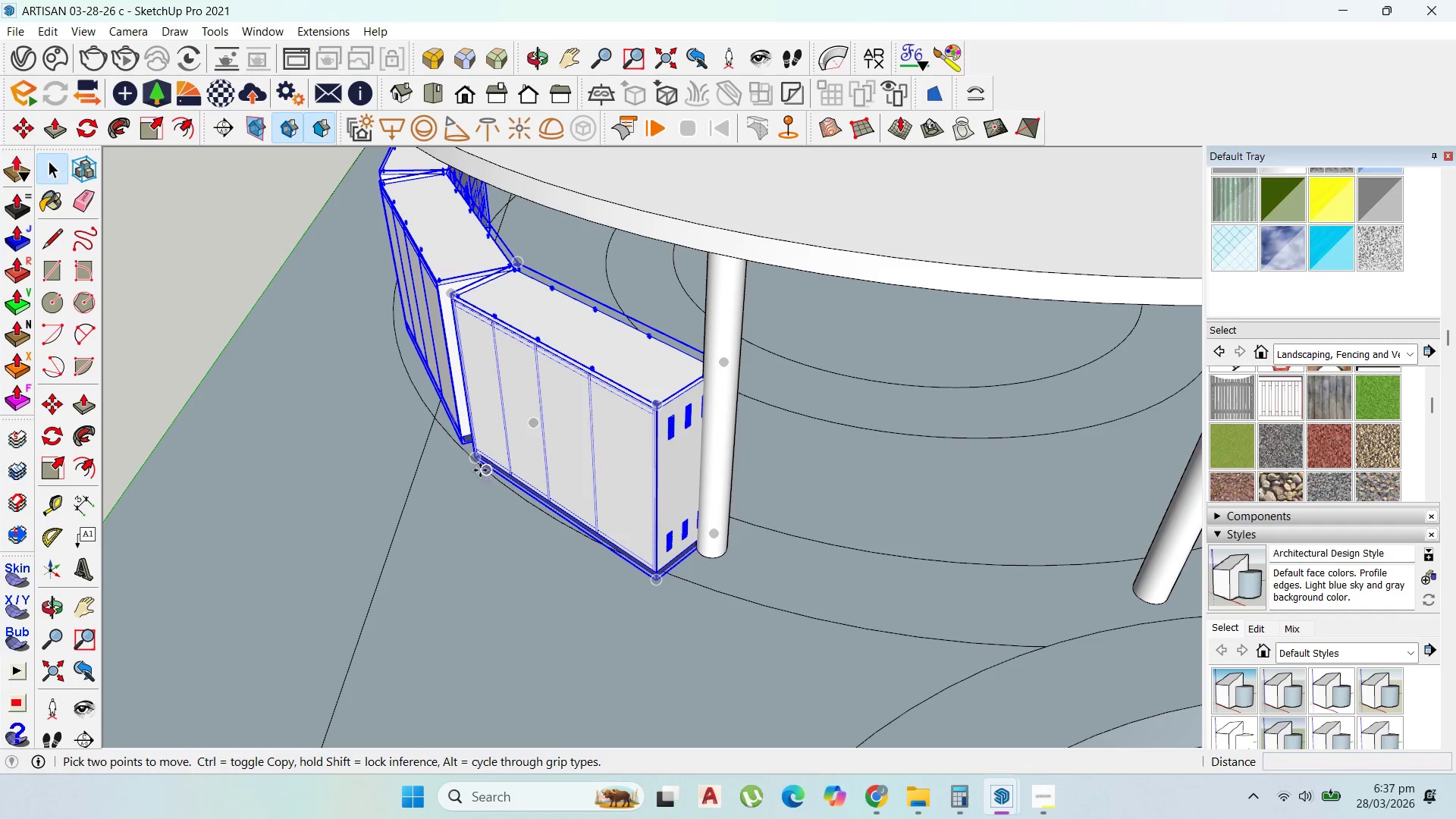 
left_click_drag(start_coordinate=[473, 457], to_coordinate=[471, 444])
 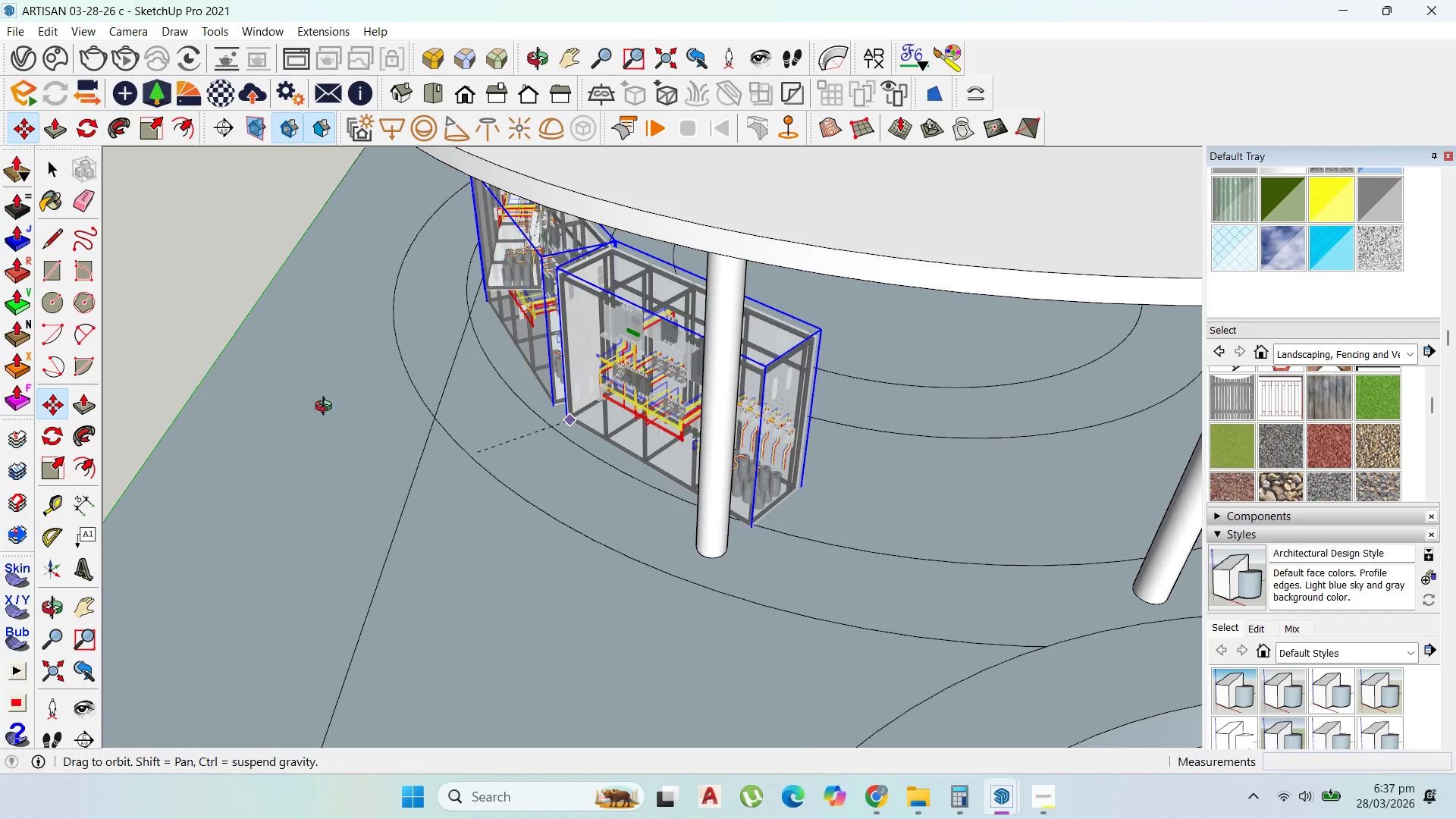 
scroll: coordinate [711, 489], scroll_direction: down, amount: 8.0
 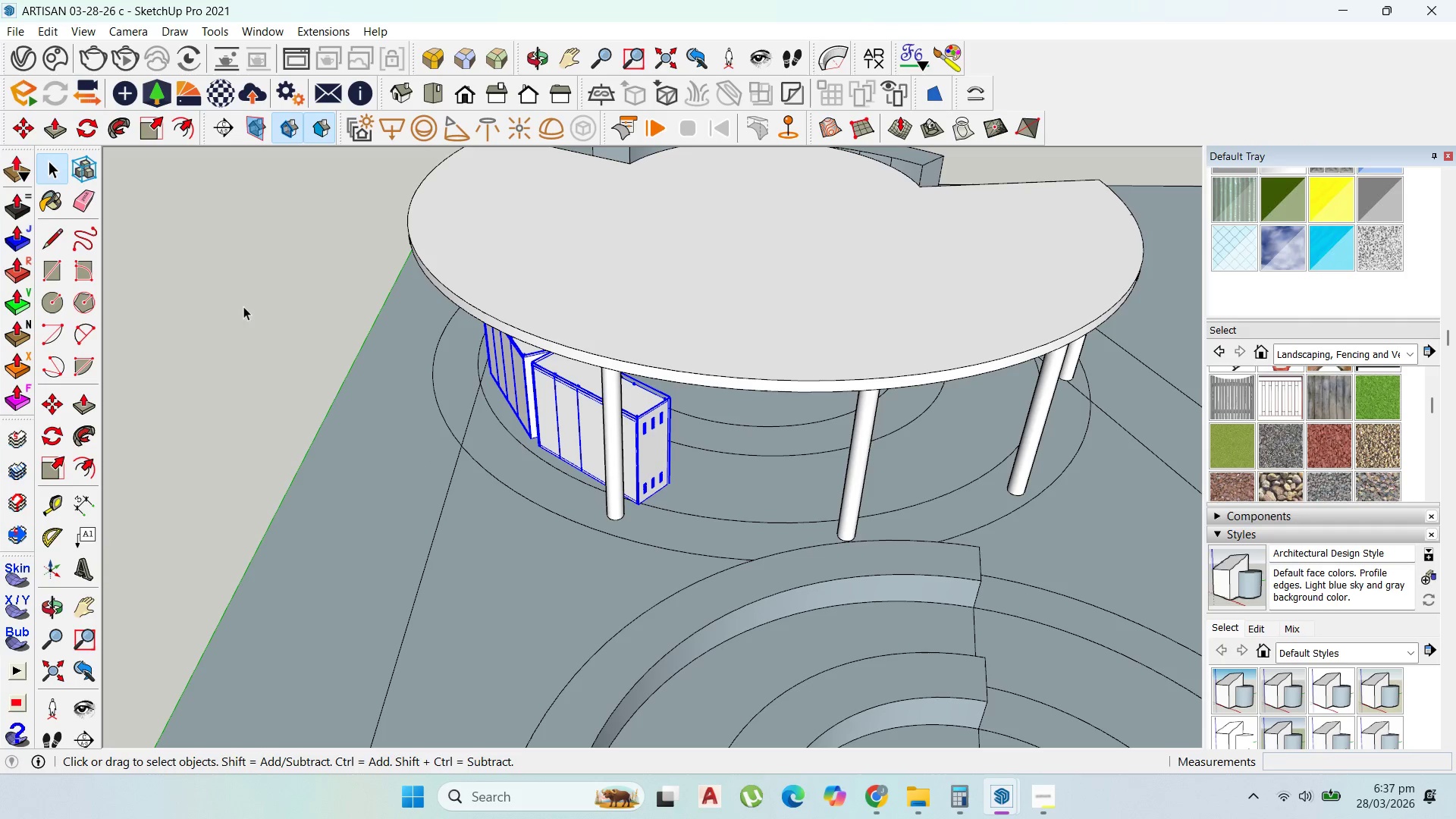 
left_click([622, 509])
 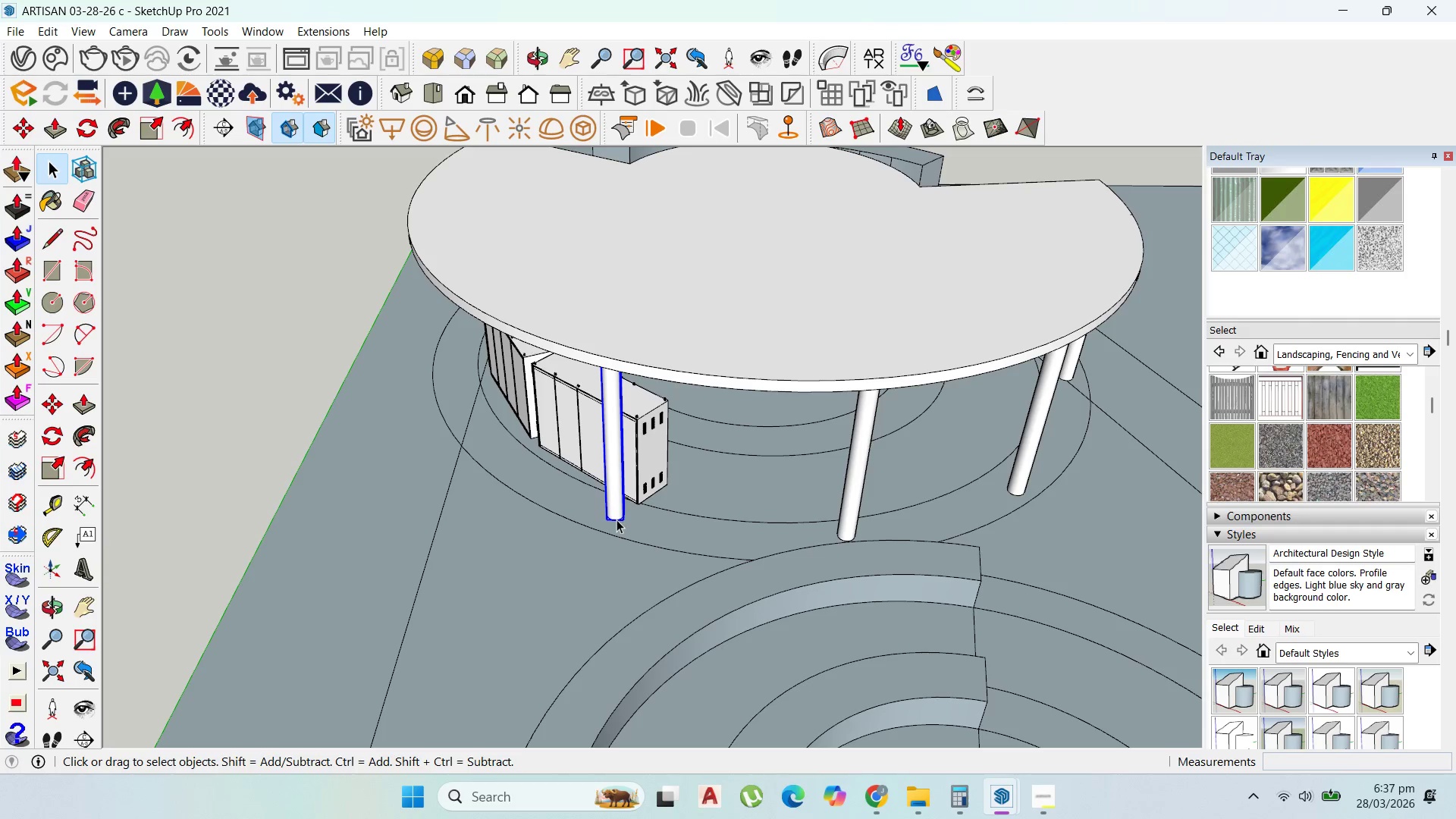 
key(M)
 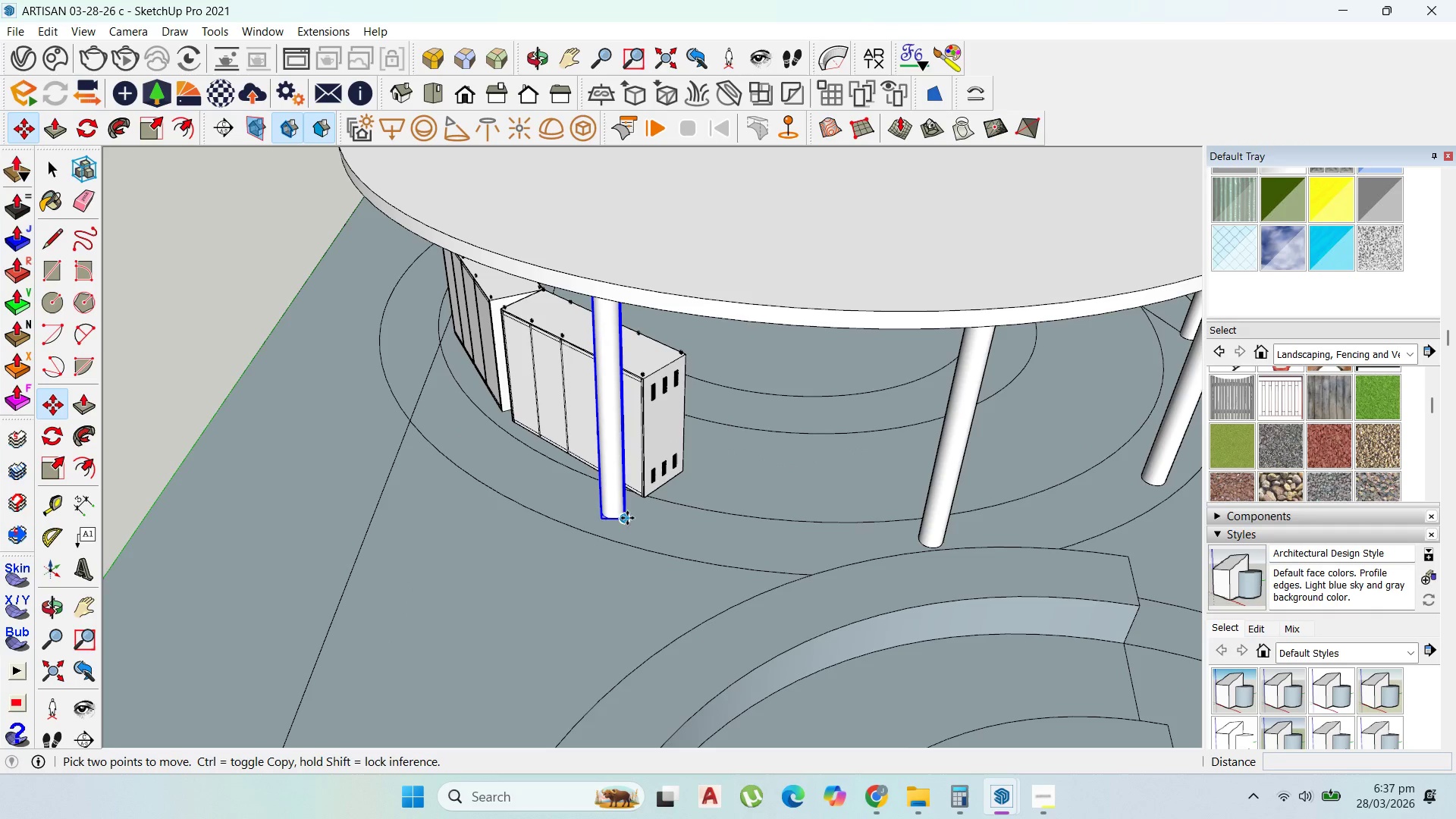 
scroll: coordinate [623, 524], scroll_direction: up, amount: 3.0
 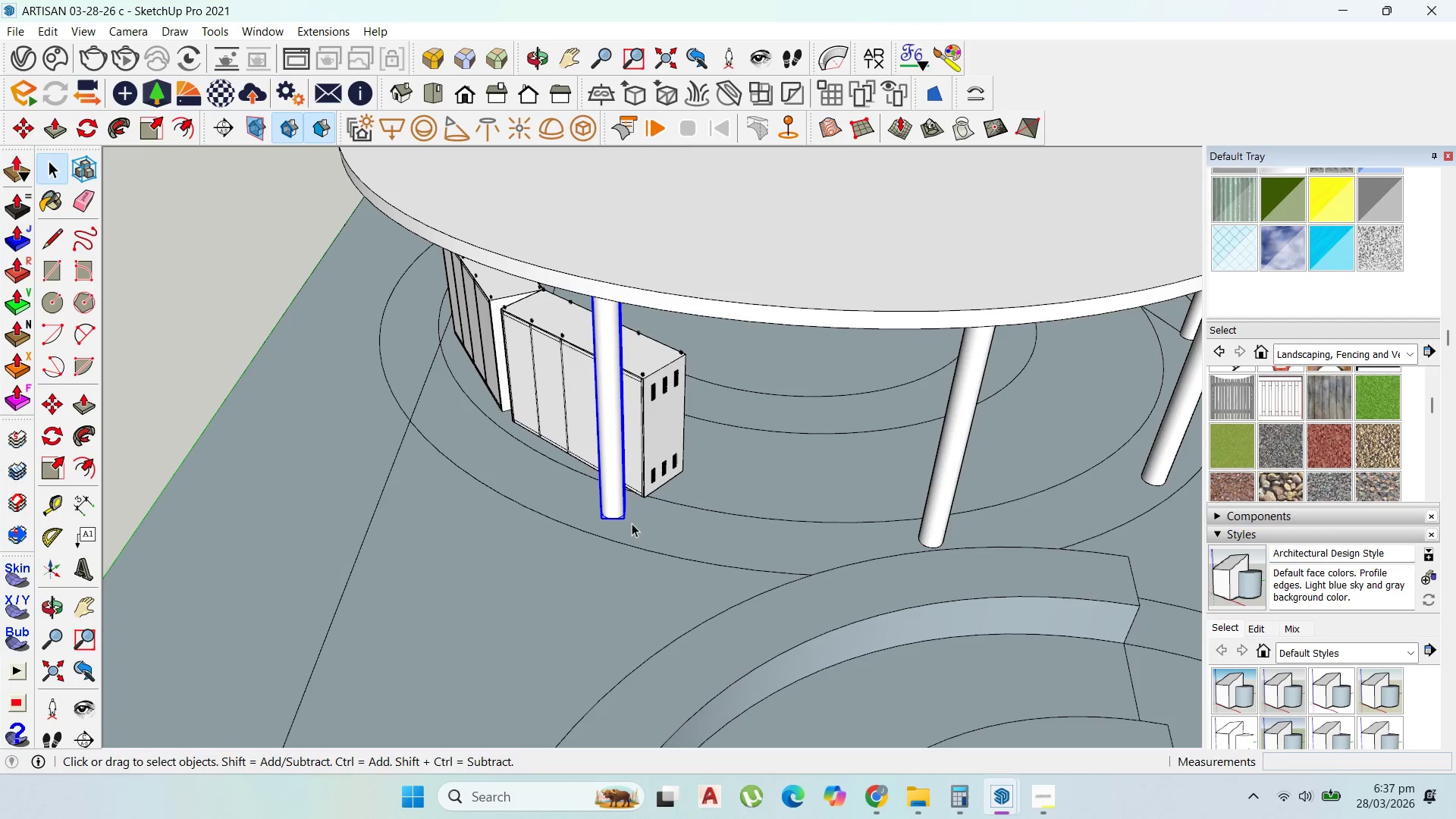 
left_click_drag(start_coordinate=[624, 516], to_coordinate=[618, 516])
 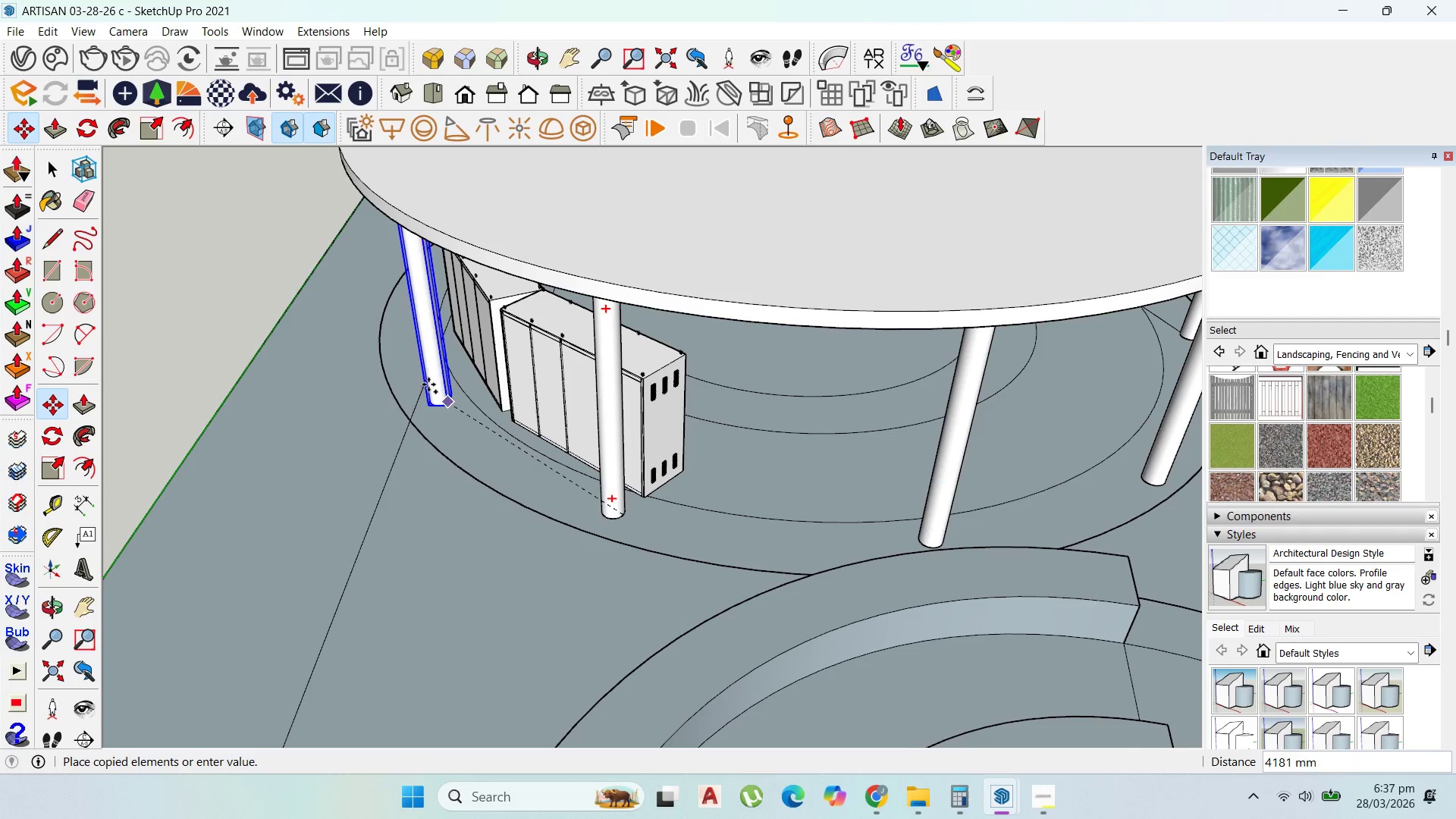 
key(Control+ControlLeft)
 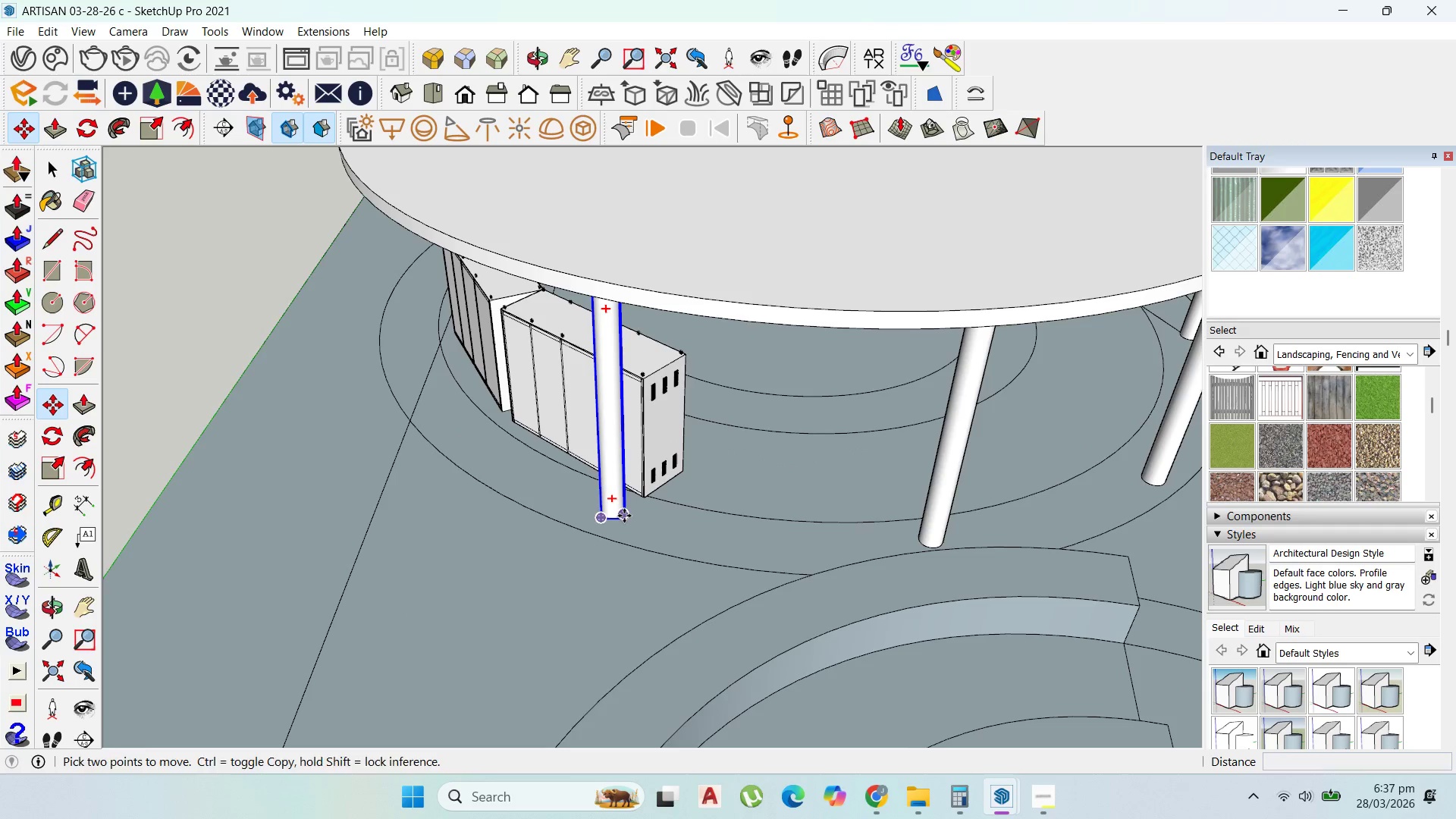 
left_click([425, 384])
 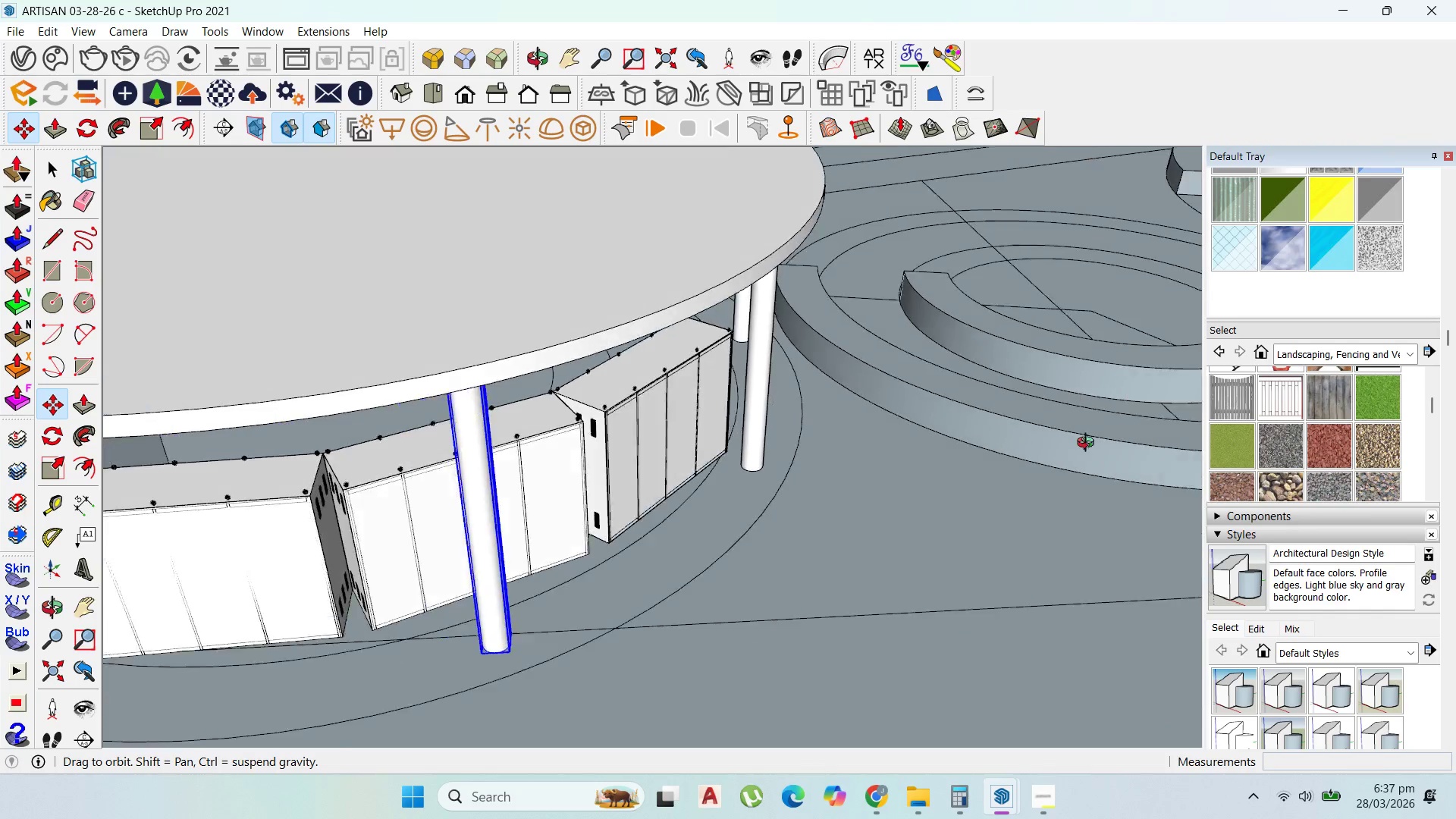 
scroll: coordinate [655, 493], scroll_direction: down, amount: 6.0
 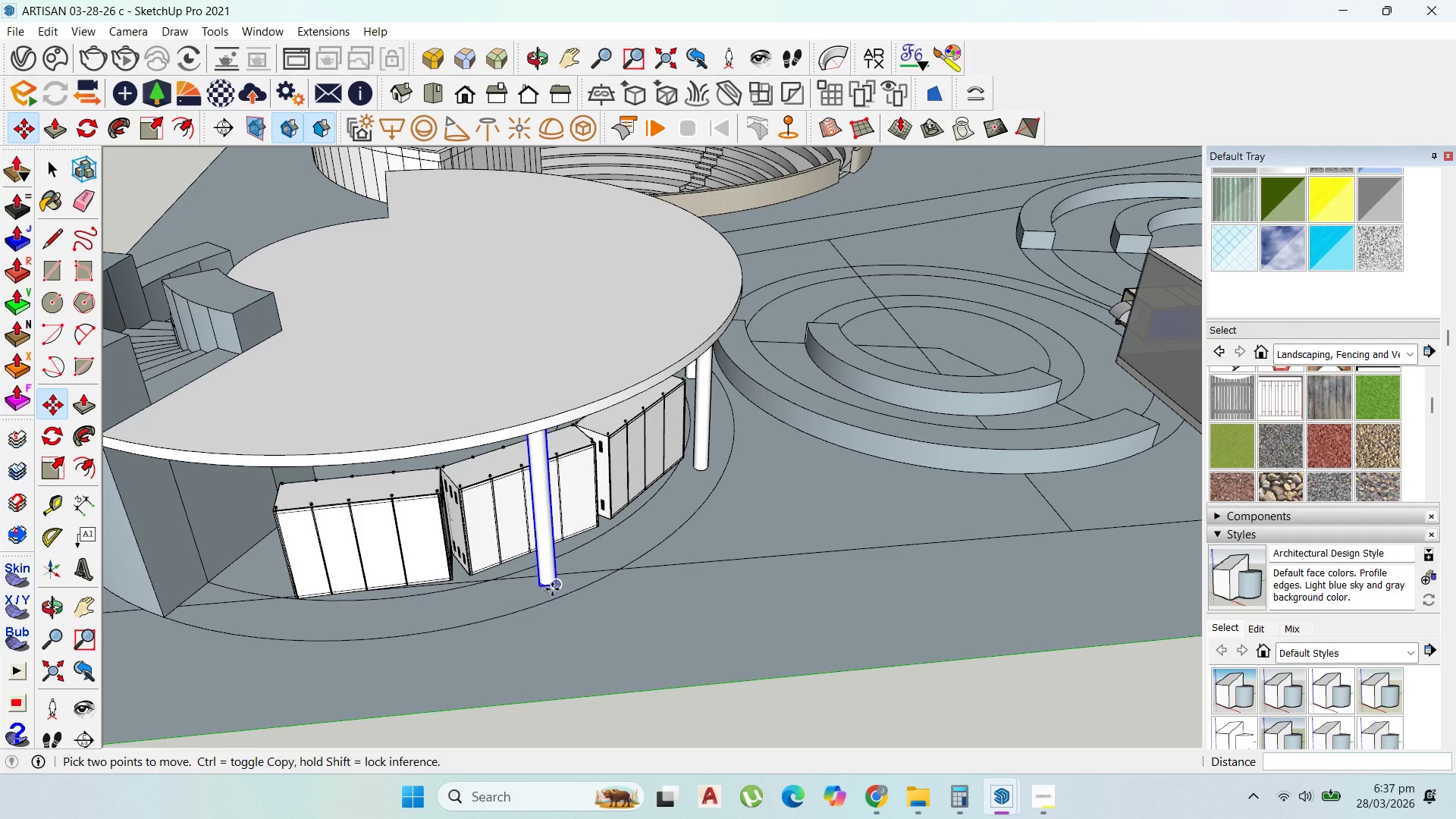 
left_click([552, 589])
 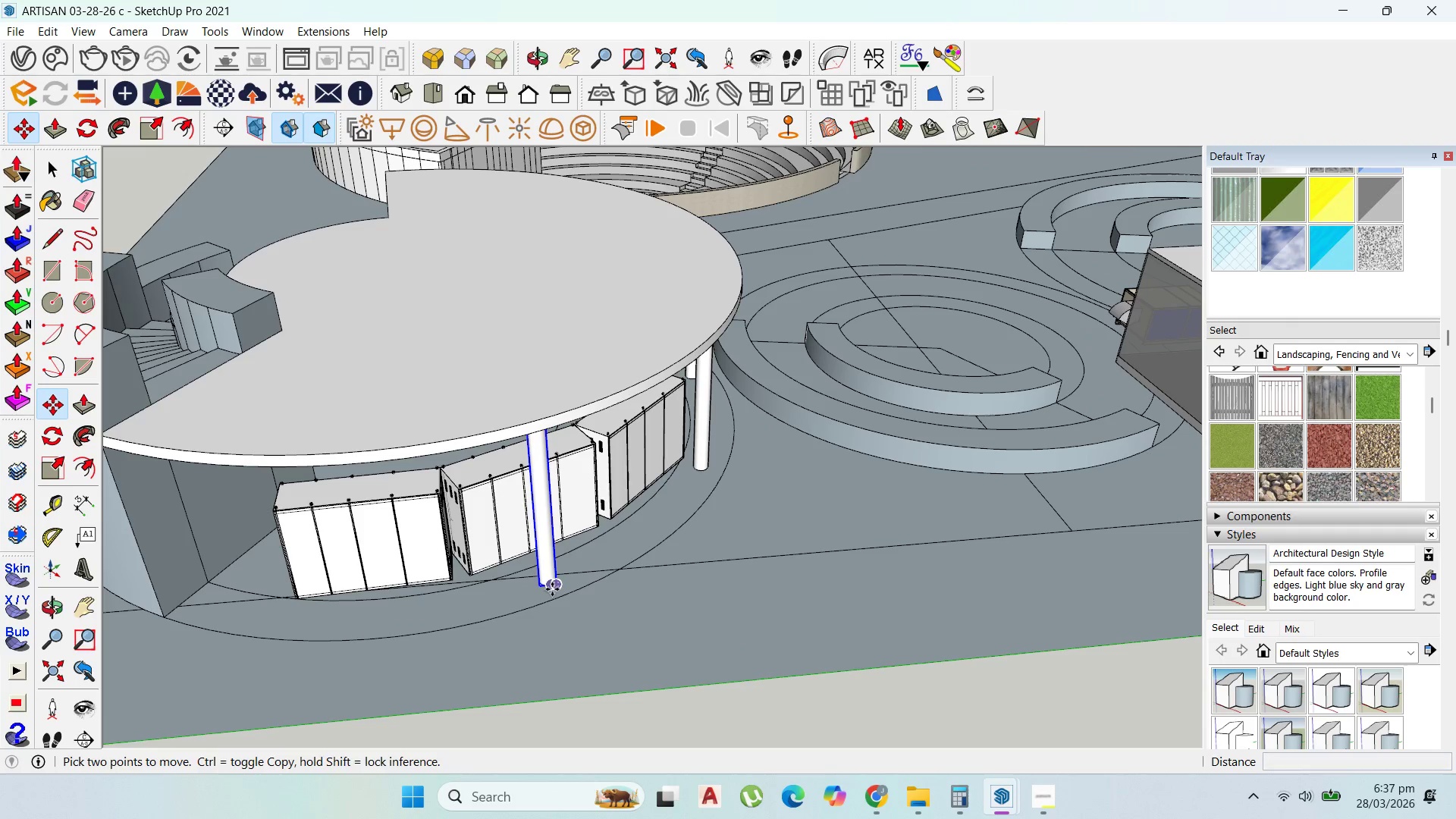 
key(Control+ControlLeft)
 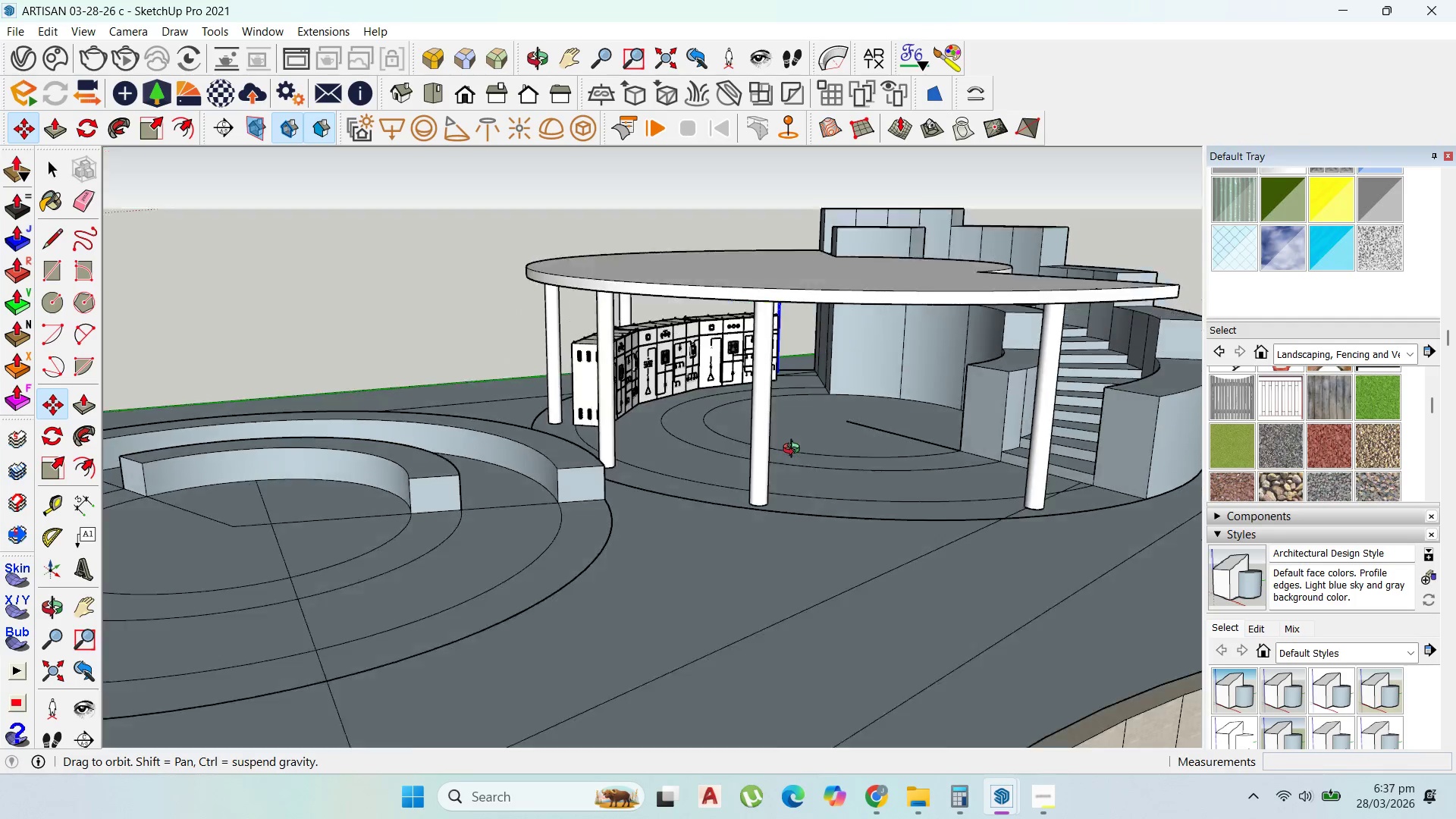 
wait(5.7)
 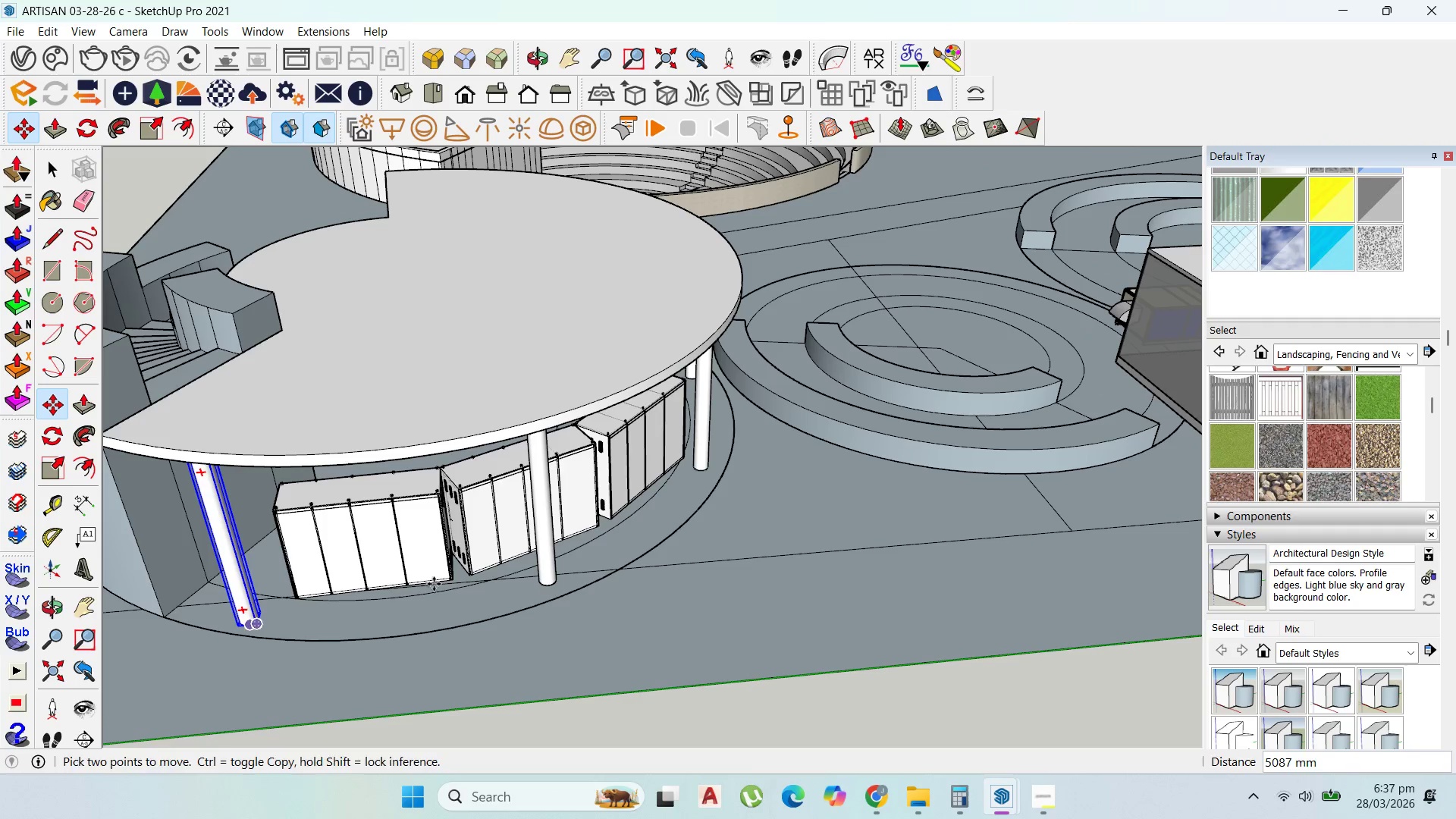 
scroll: coordinate [952, 397], scroll_direction: down, amount: 37.0
 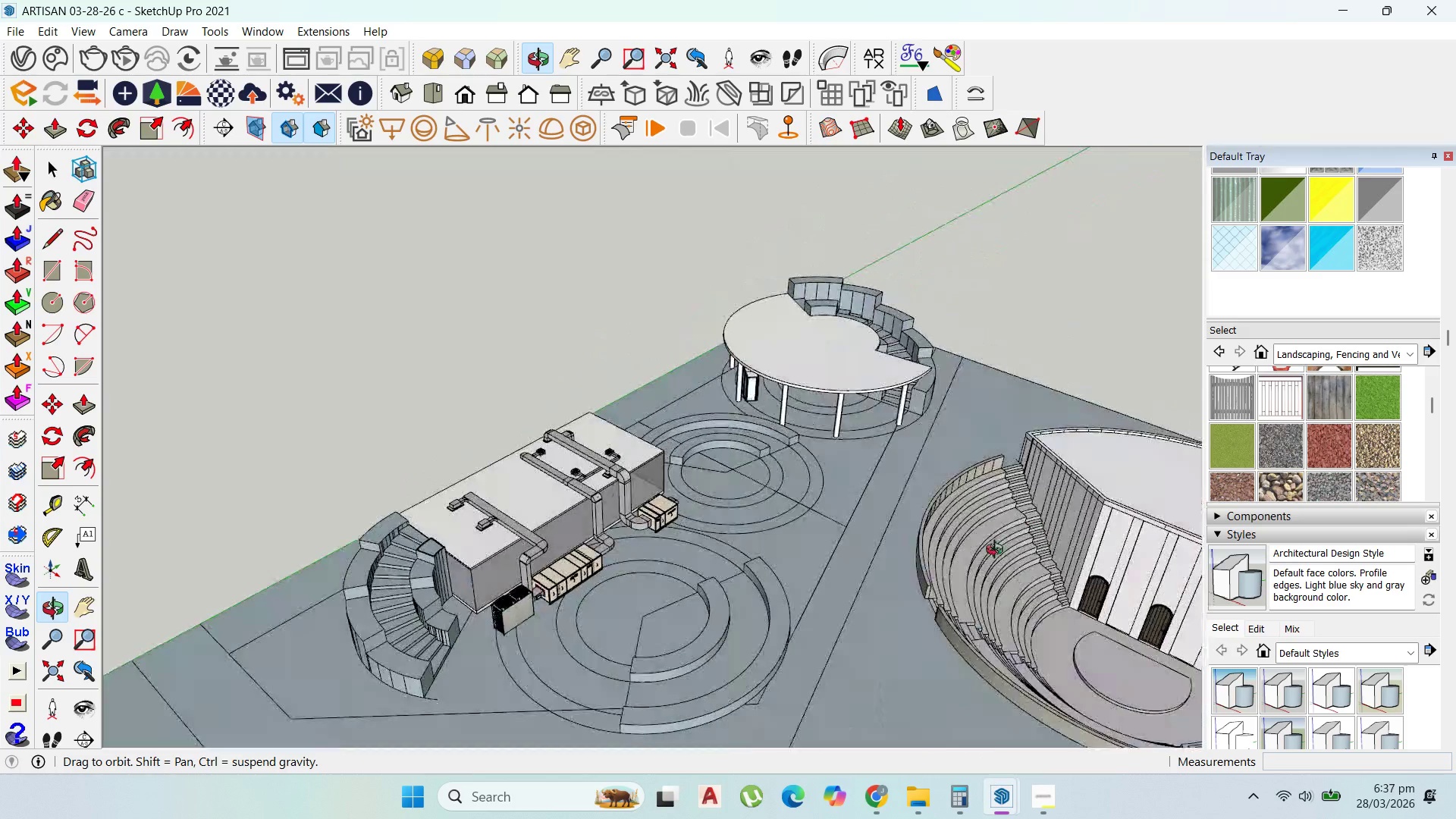 
wait(7.4)
 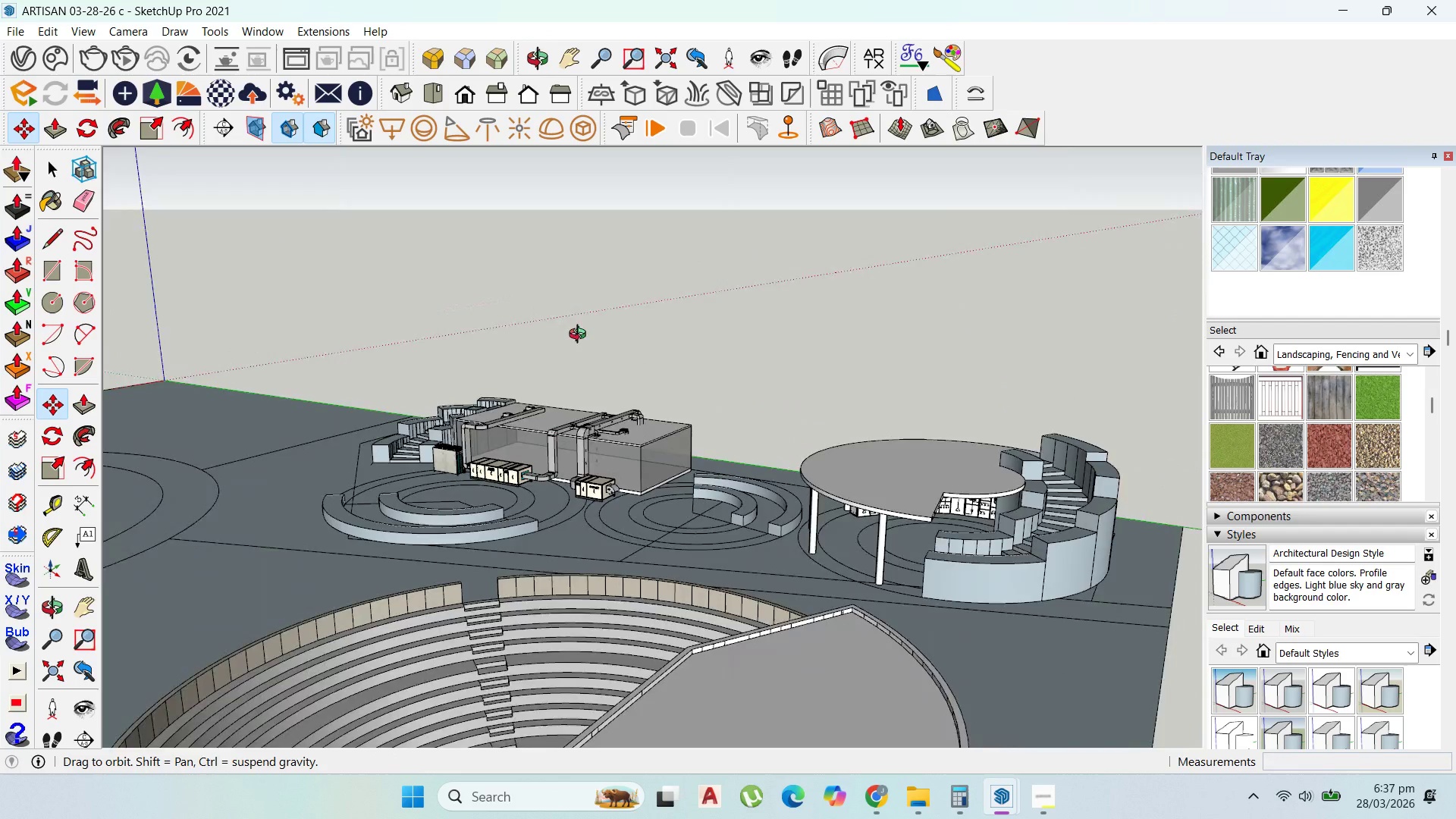 
scroll: coordinate [659, 487], scroll_direction: up, amount: 5.0
 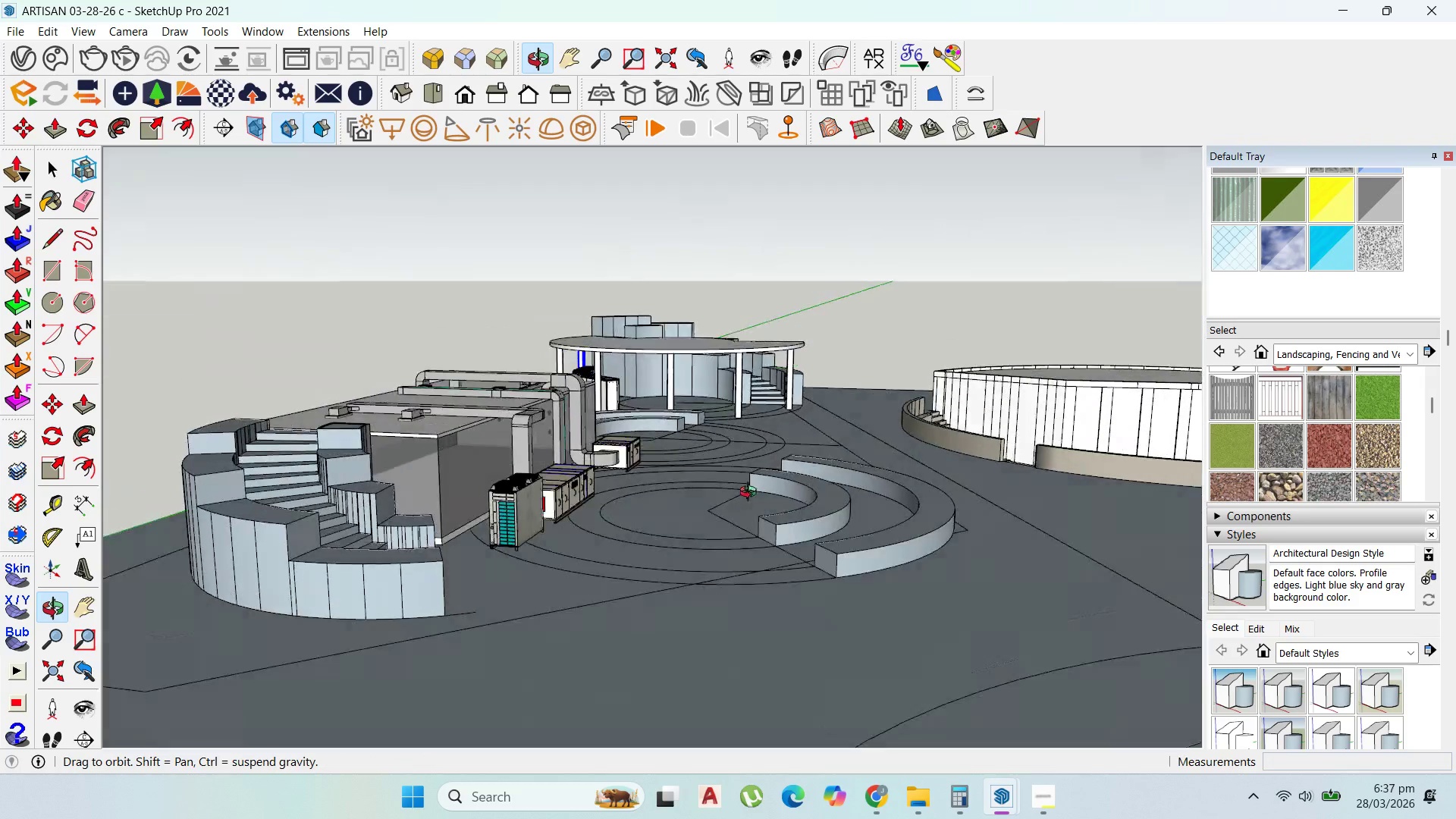 
scroll: coordinate [747, 497], scroll_direction: down, amount: 4.0
 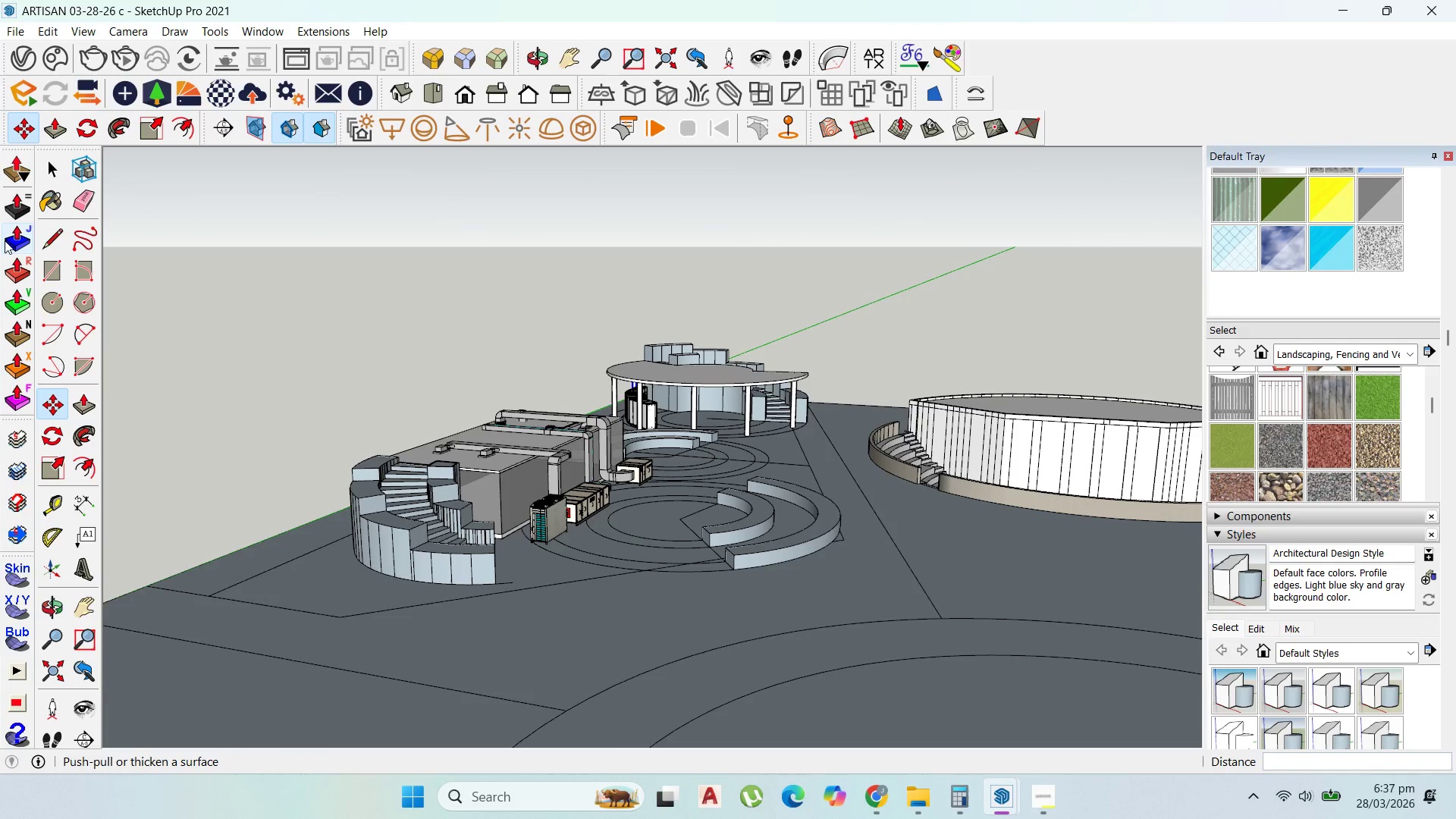 
left_click([42, 175])
 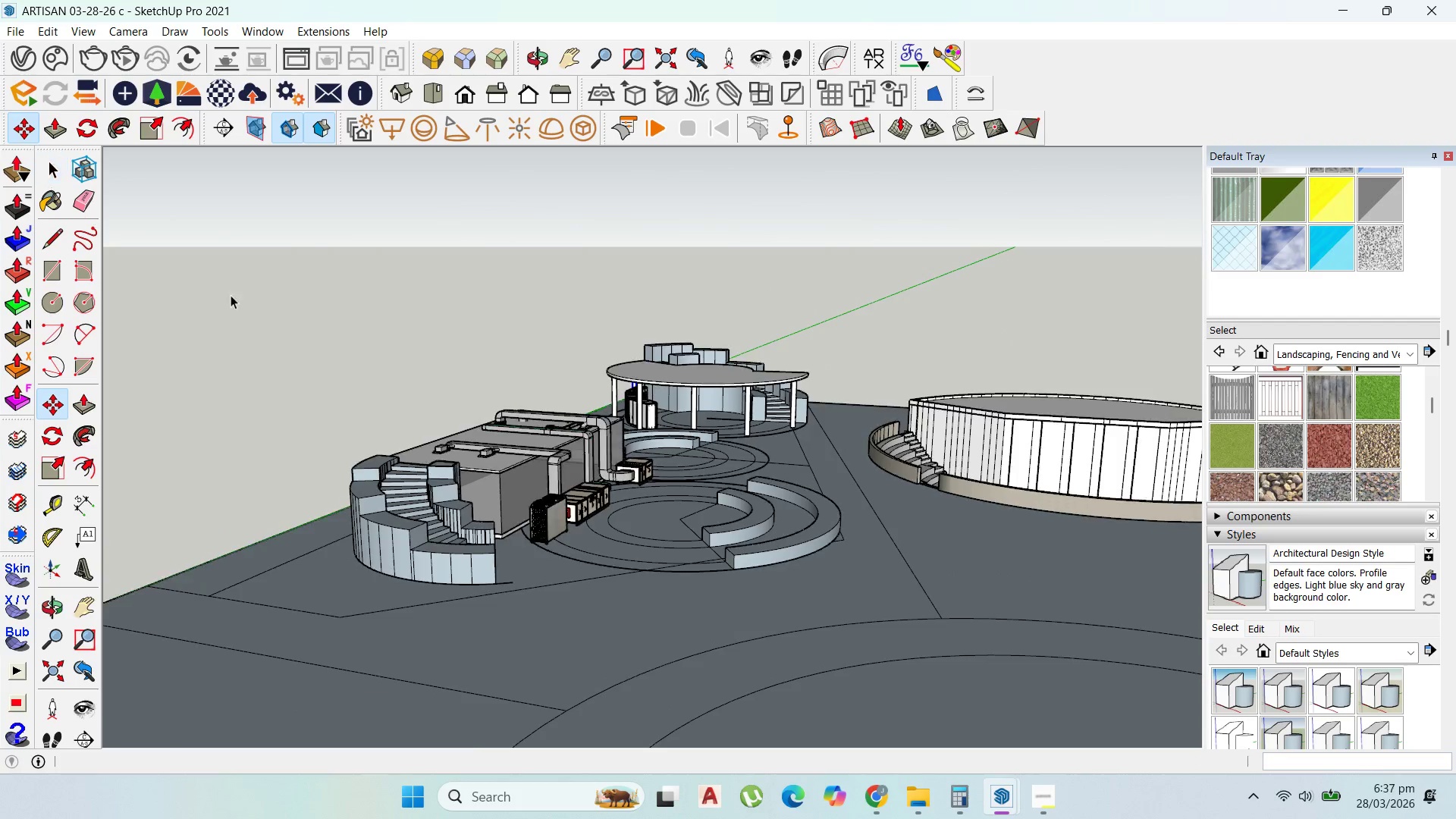 
scroll: coordinate [378, 463], scroll_direction: up, amount: 5.0
 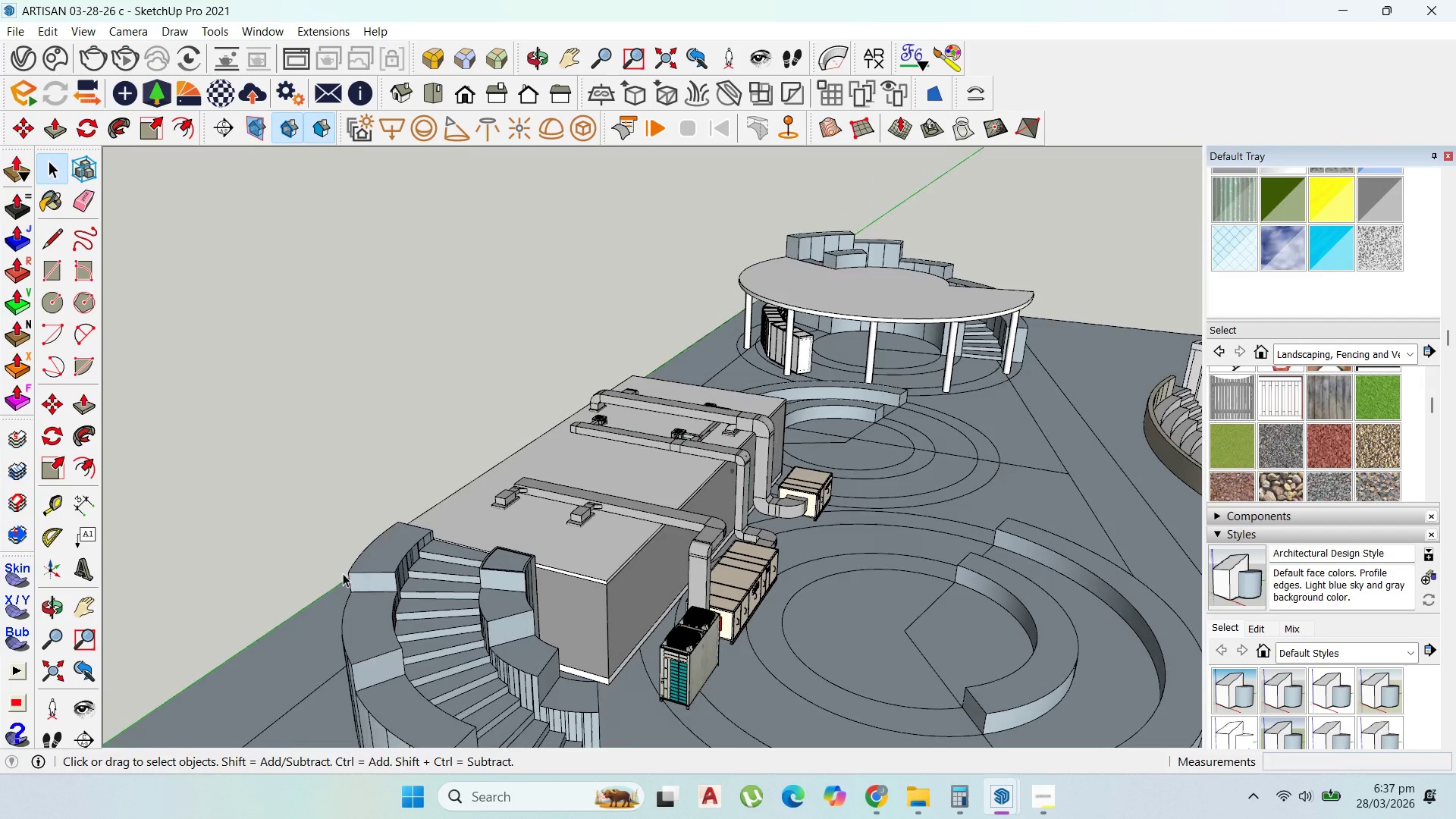 
scroll: coordinate [826, 504], scroll_direction: down, amount: 8.0
 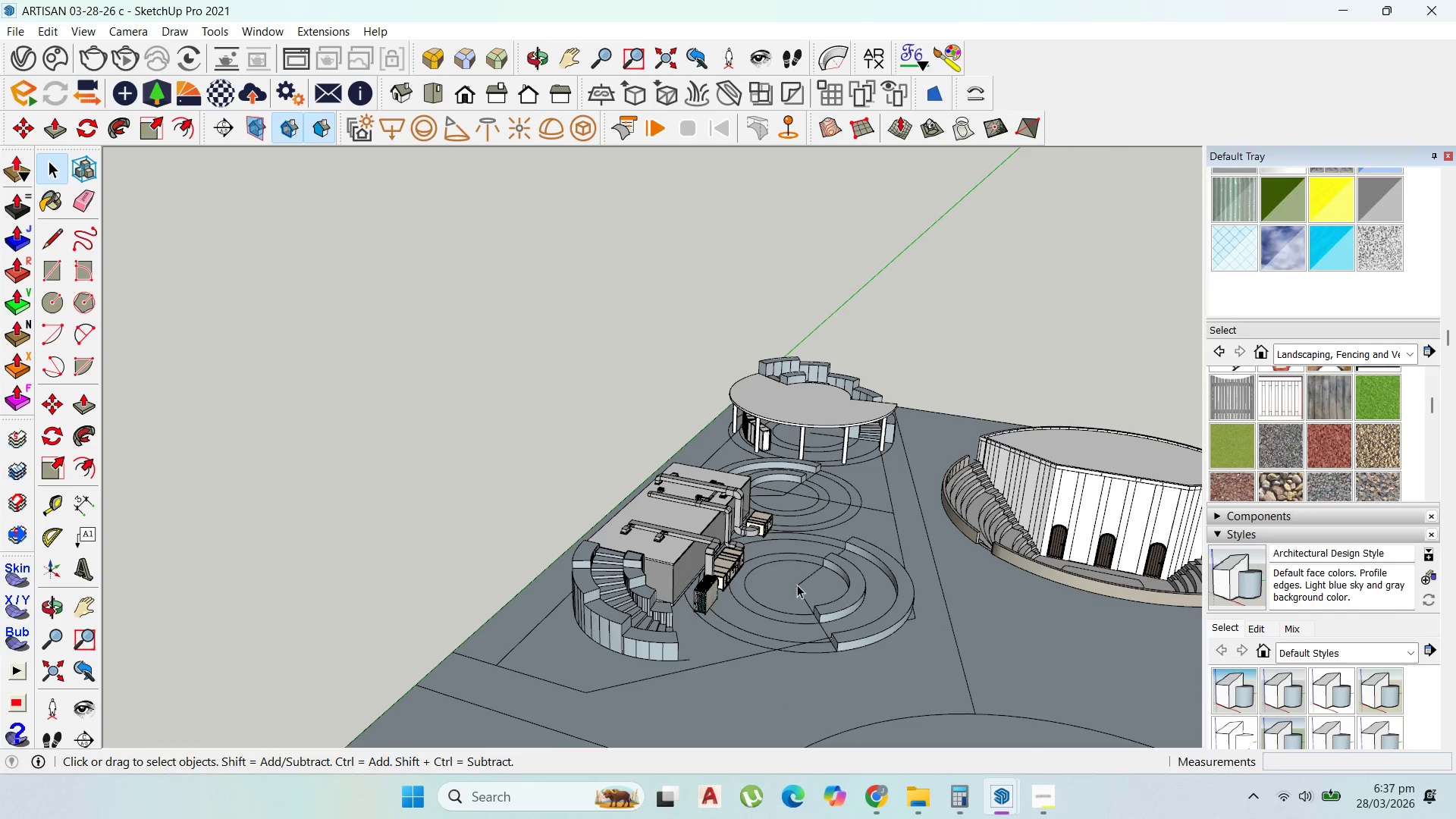 
key(M)
 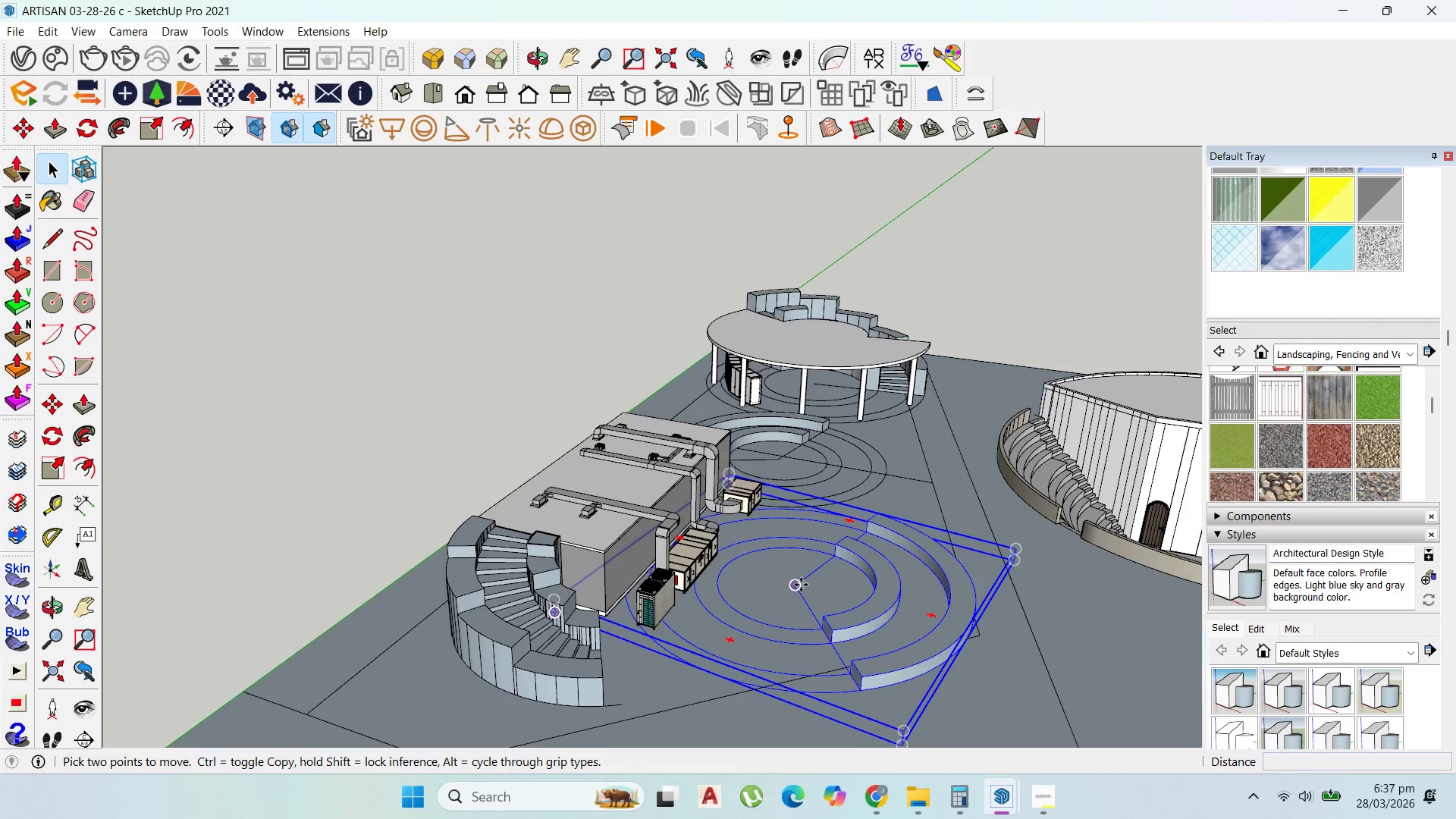 
scroll: coordinate [801, 591], scroll_direction: up, amount: 4.0
 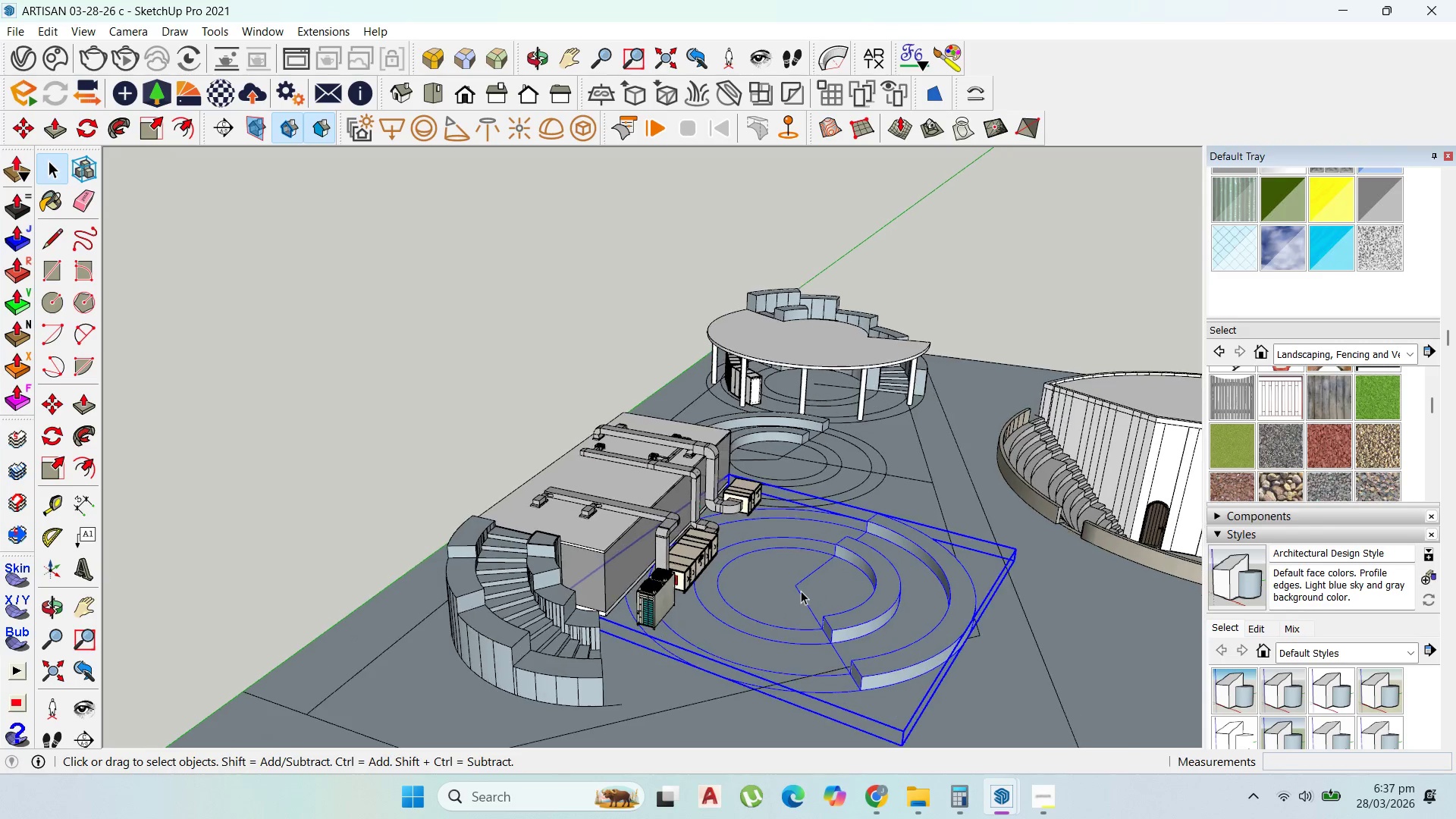 
left_click([801, 585])
 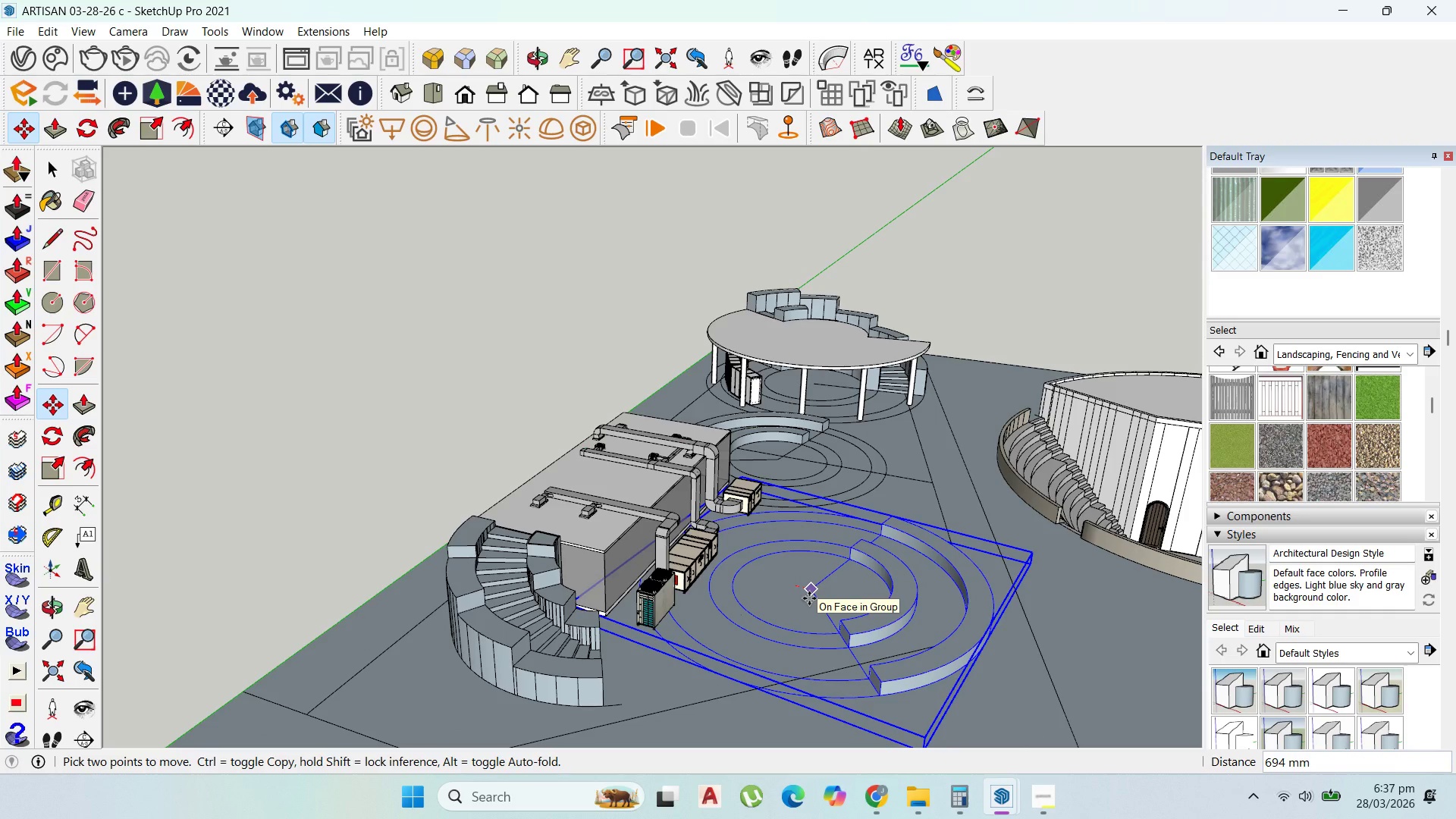 
left_click([809, 598])
 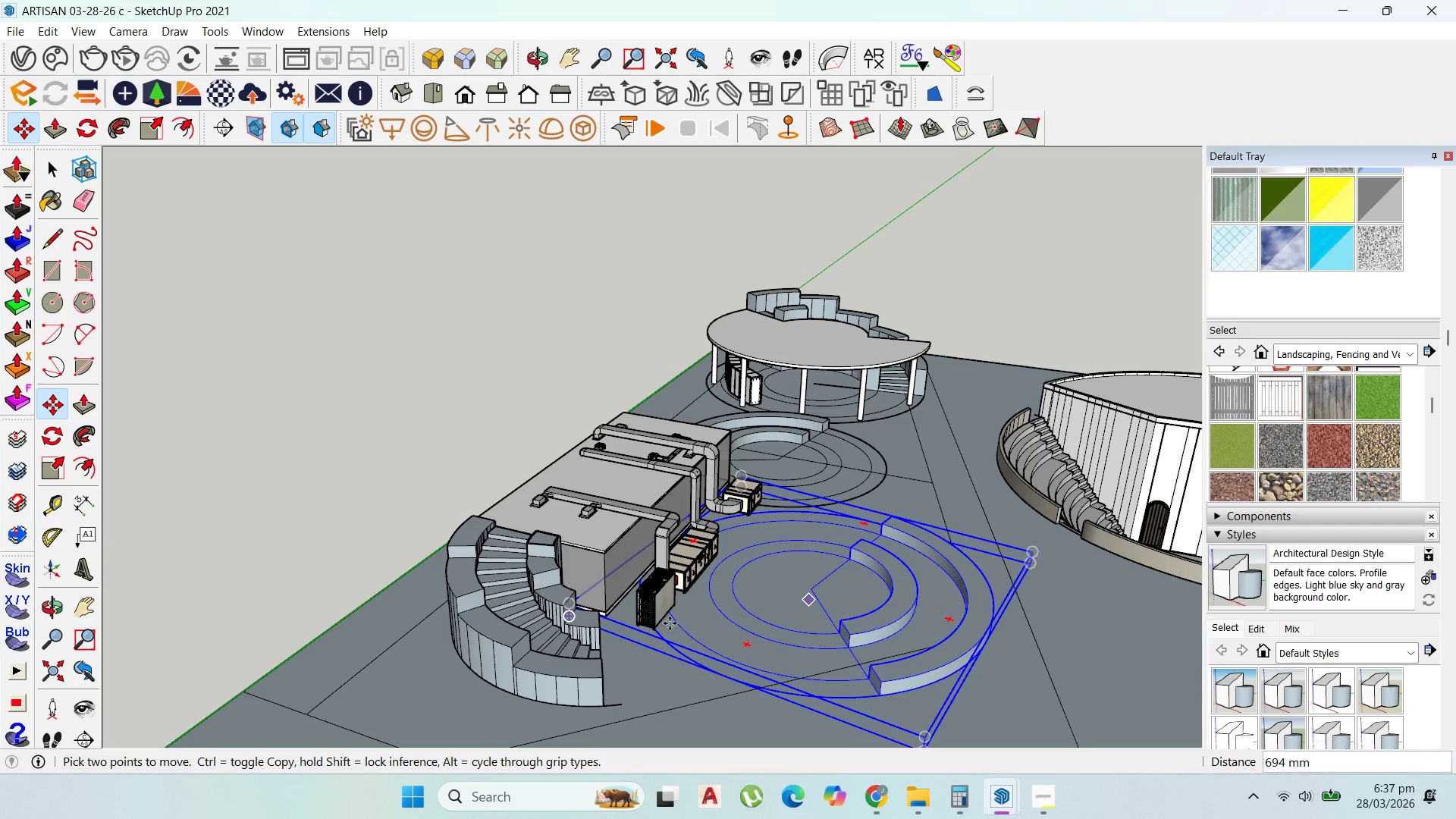 
scroll: coordinate [717, 645], scroll_direction: up, amount: 4.0
 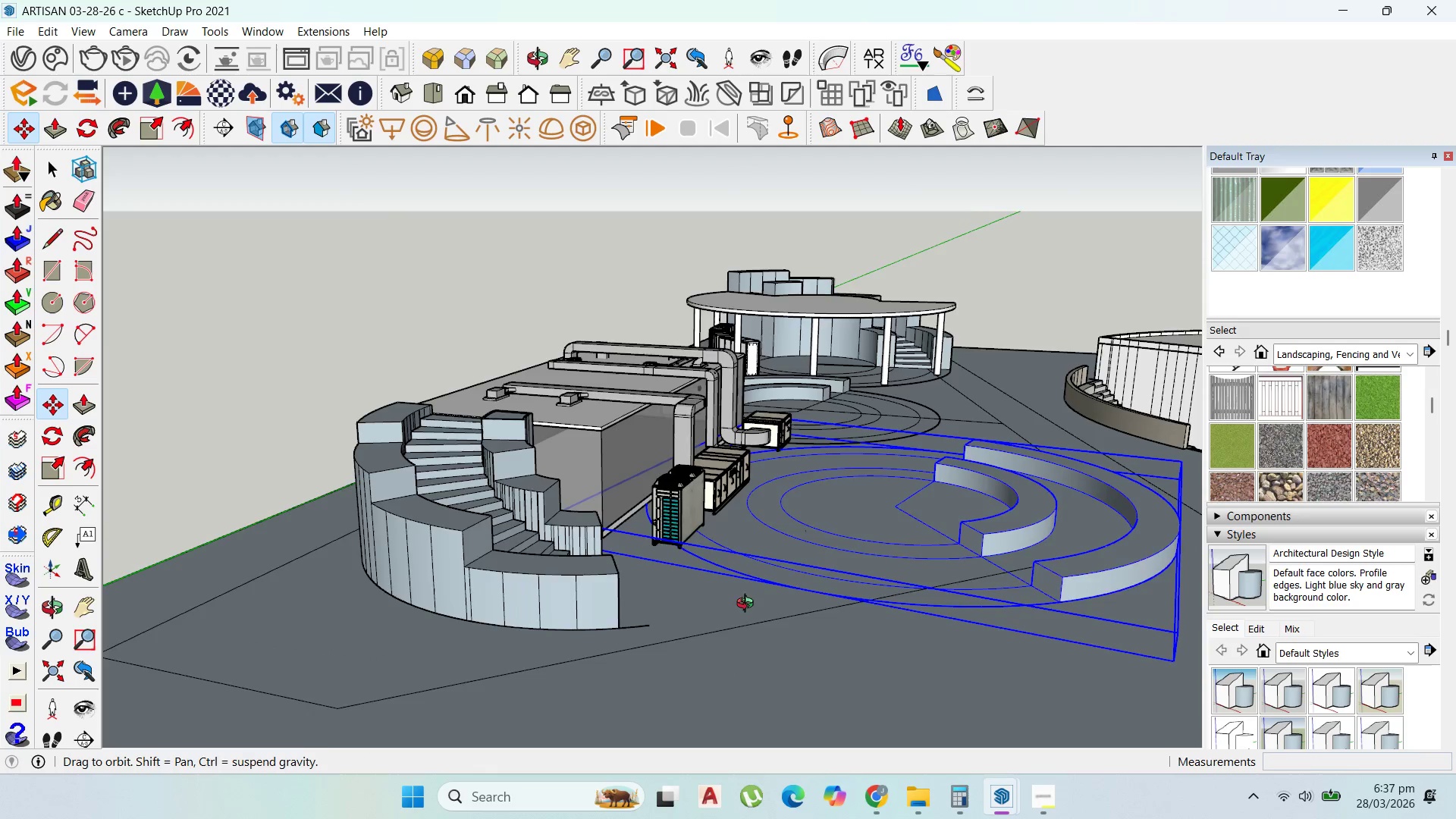 
scroll: coordinate [725, 541], scroll_direction: down, amount: 6.0
 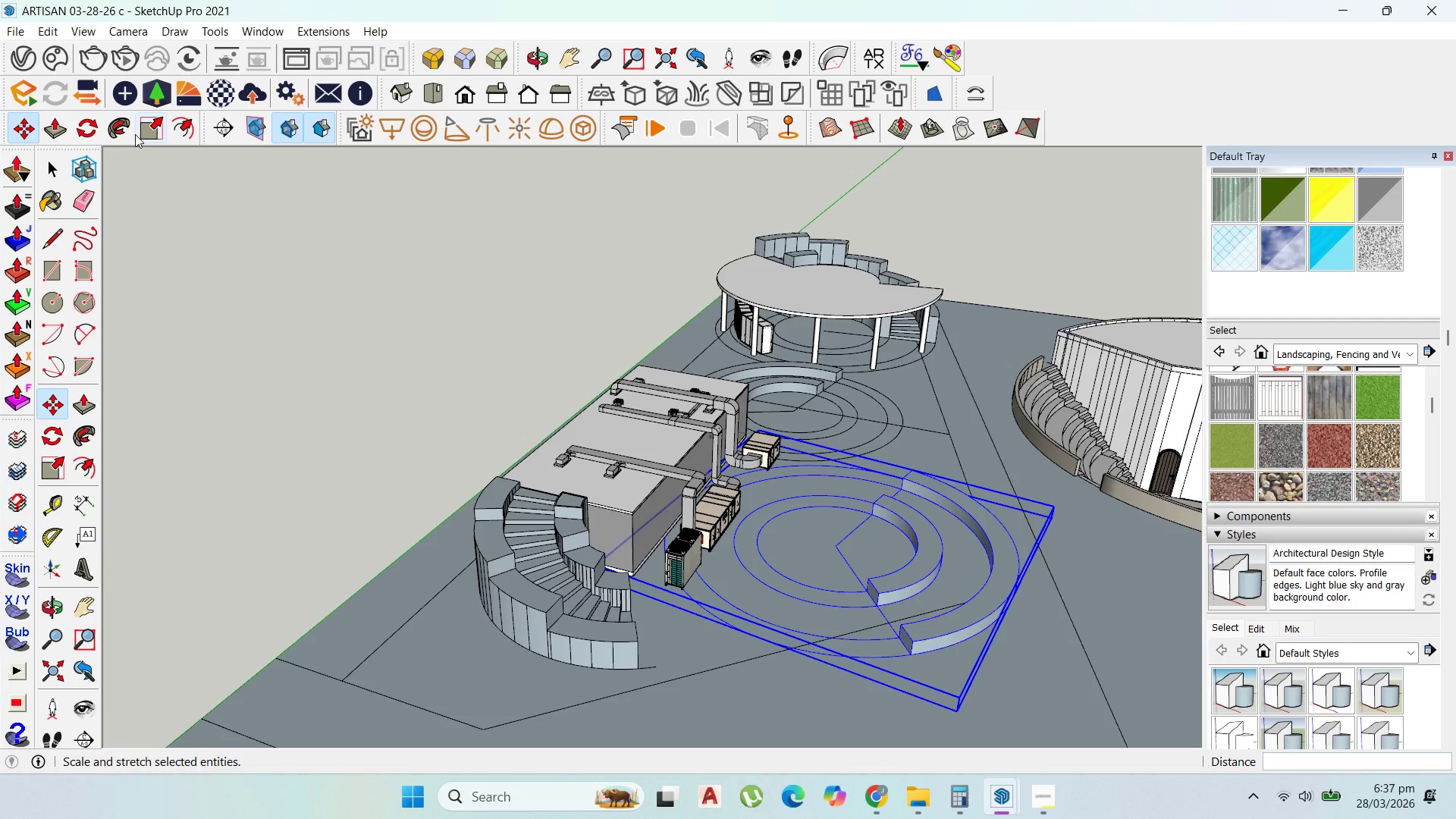 
left_click([83, 129])
 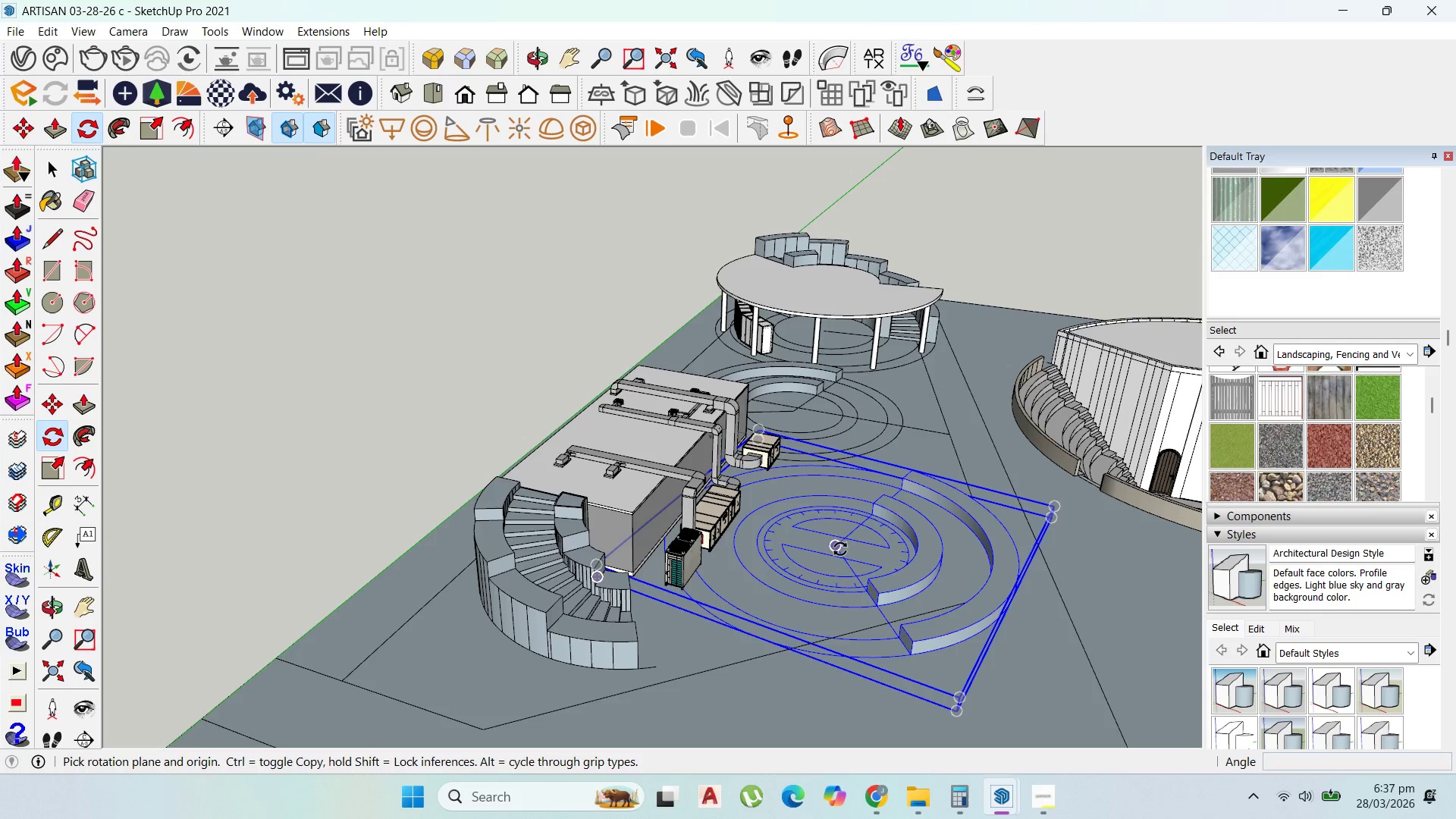 
left_click([838, 548])
 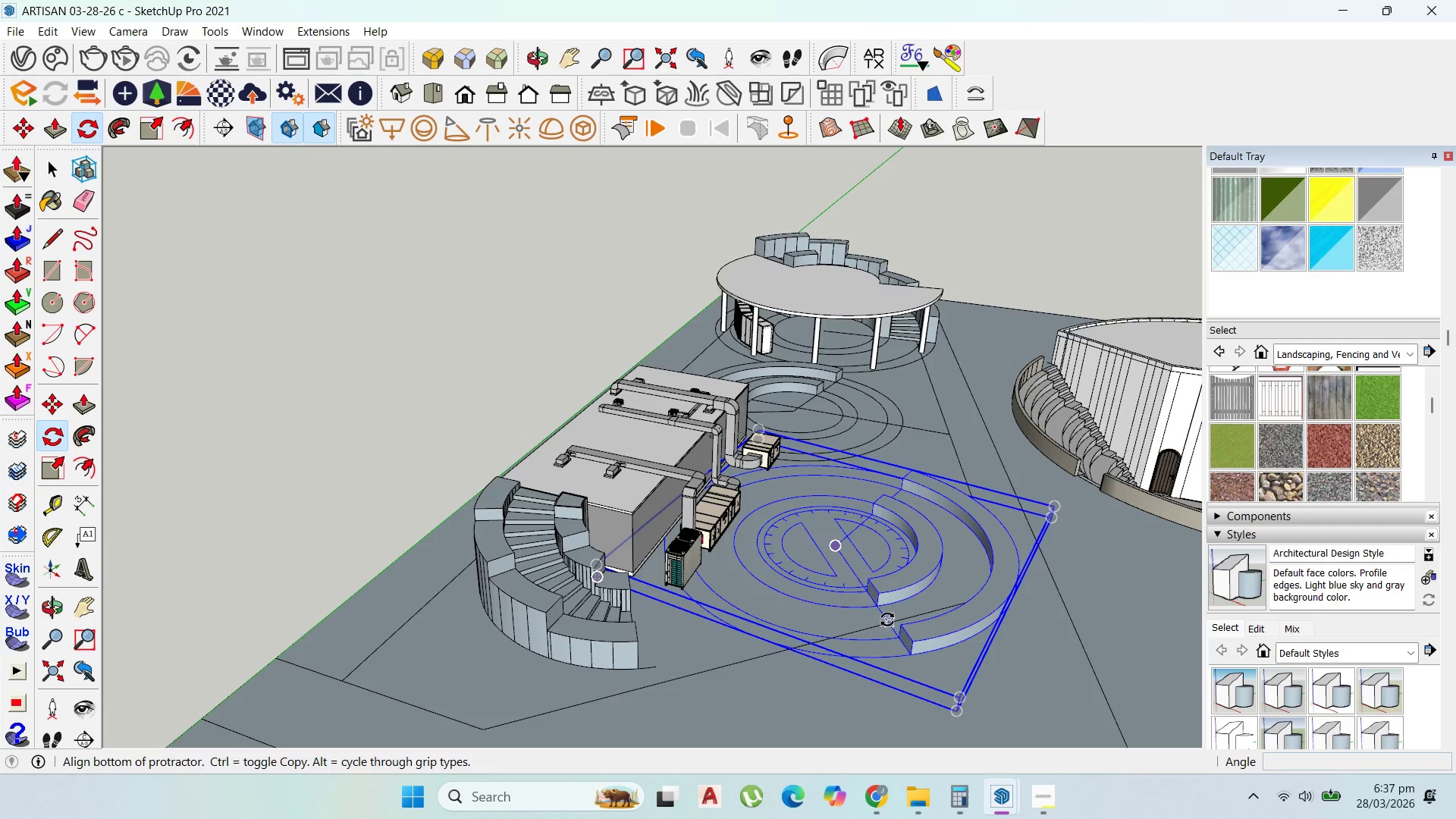 
left_click_drag(start_coordinate=[880, 627], to_coordinate=[875, 633])
 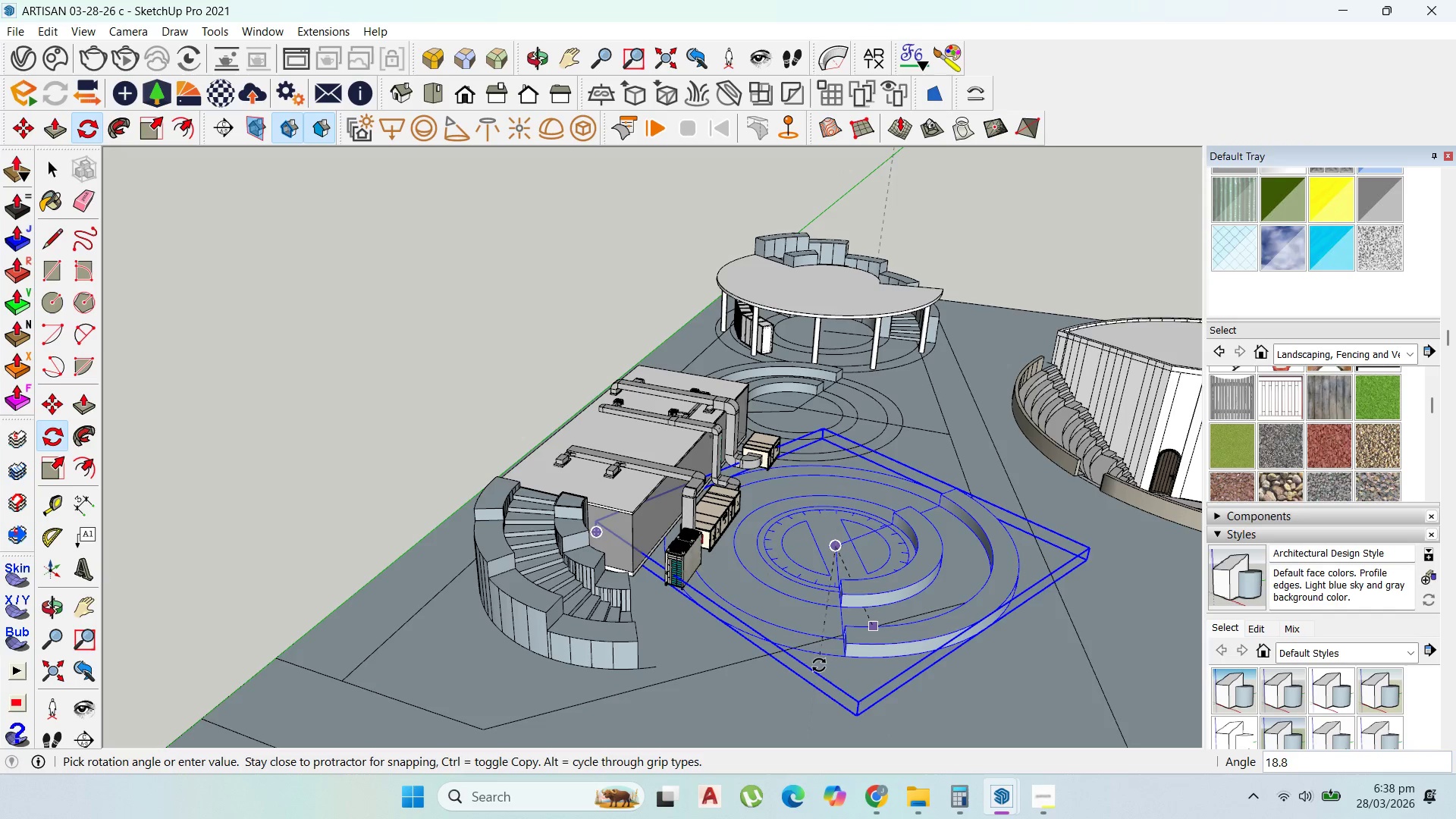 
left_click([836, 669])
 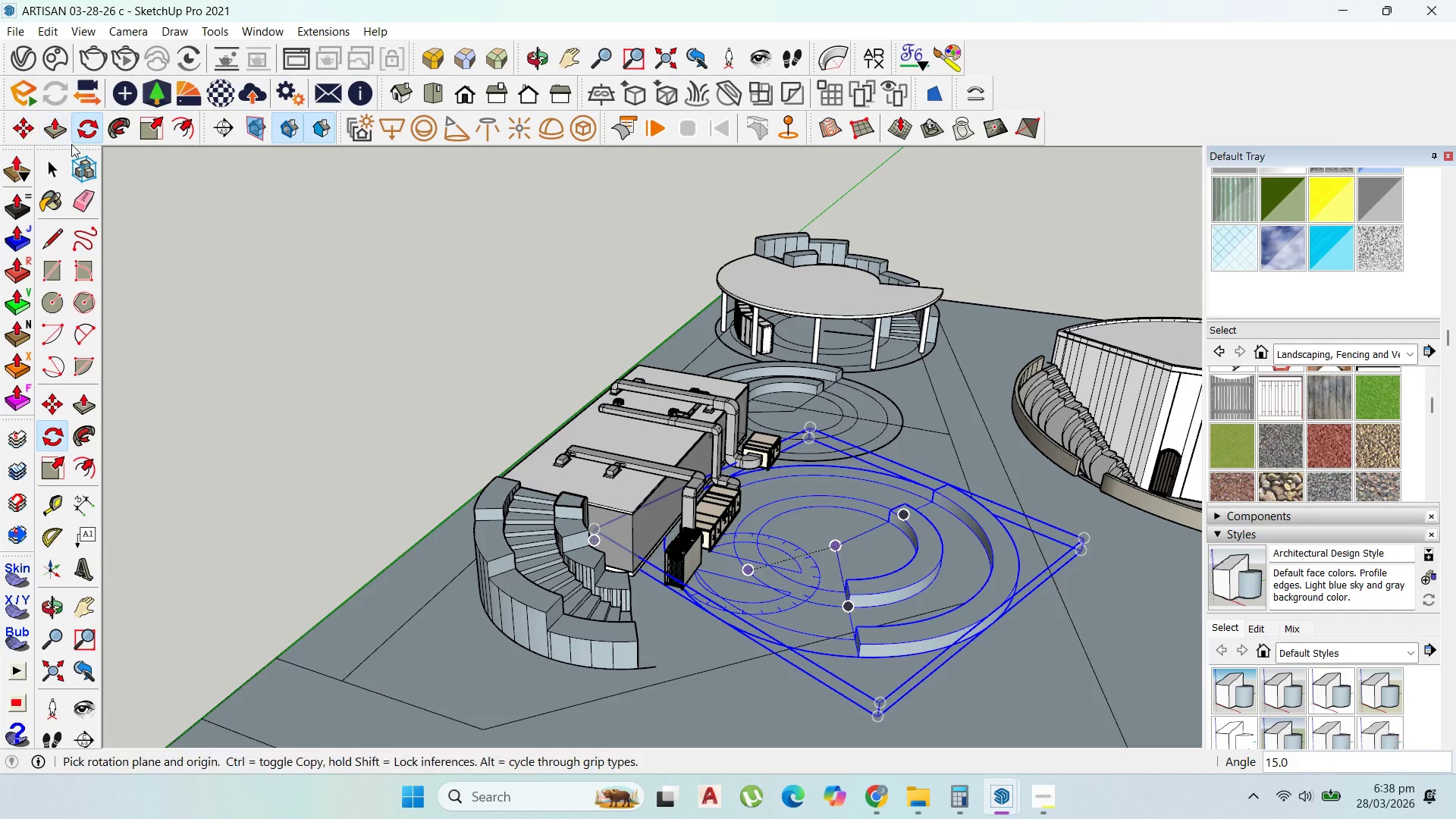 
left_click([40, 125])
 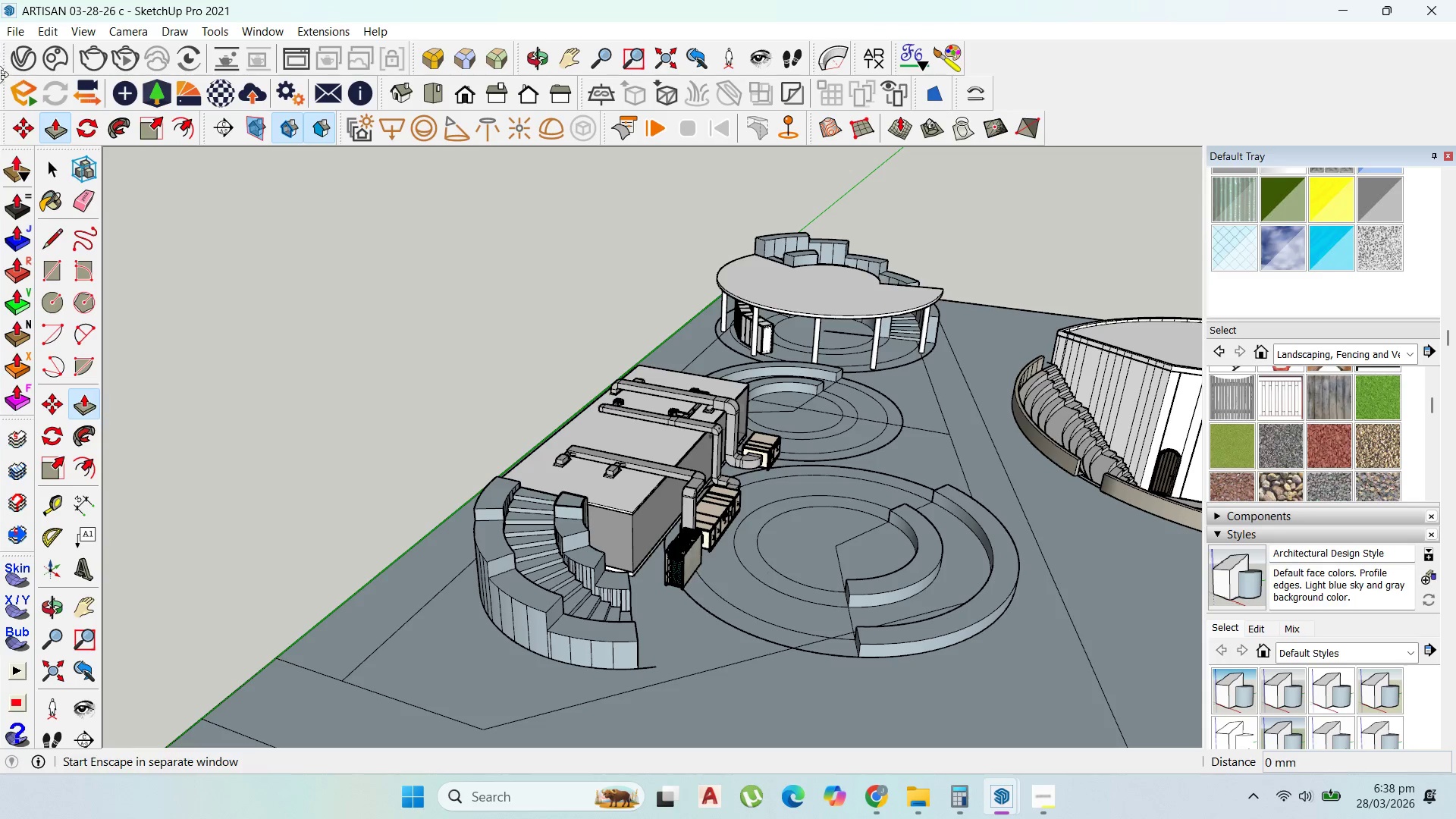 
left_click([30, 125])
 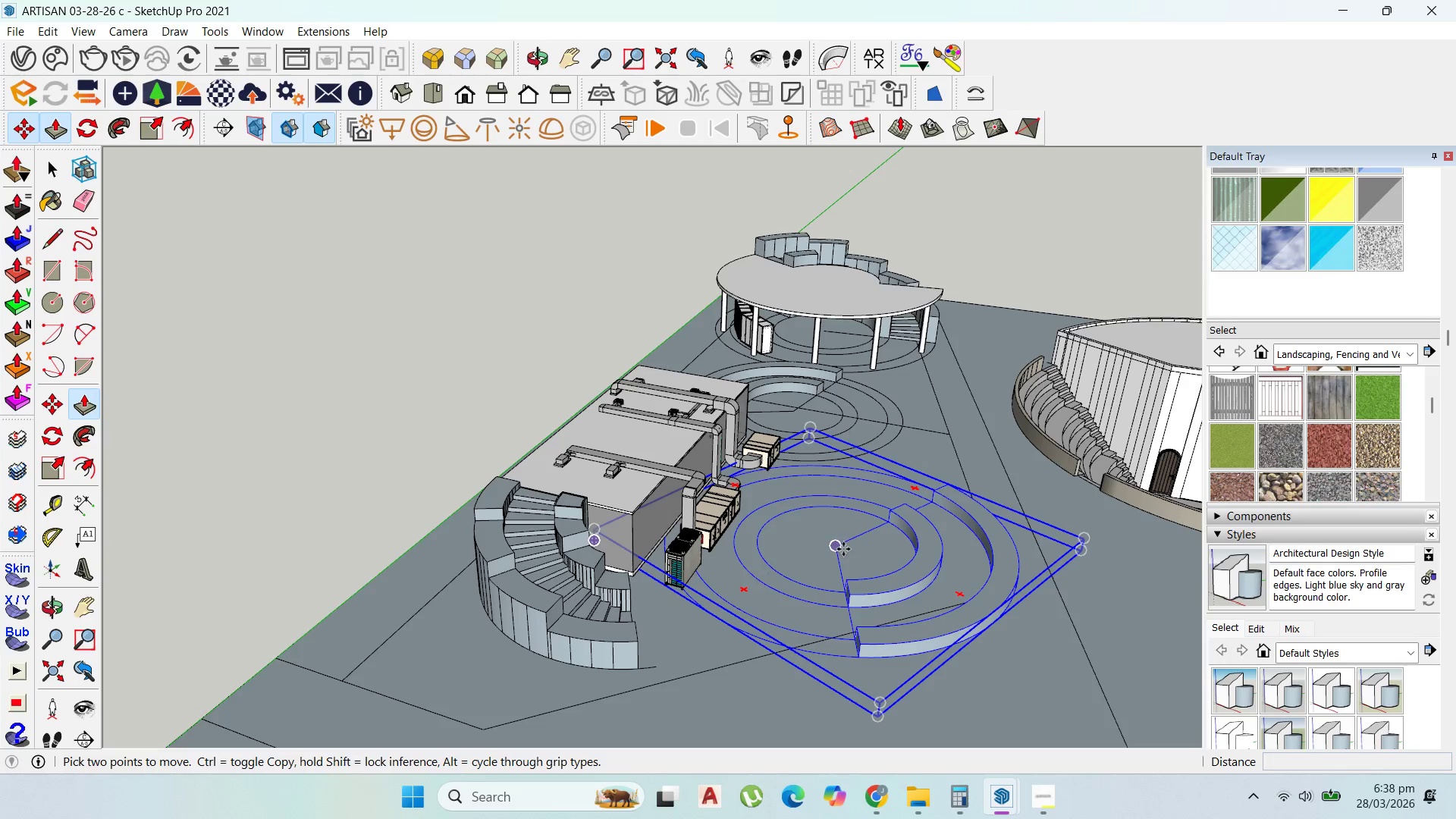 
left_click([843, 549])
 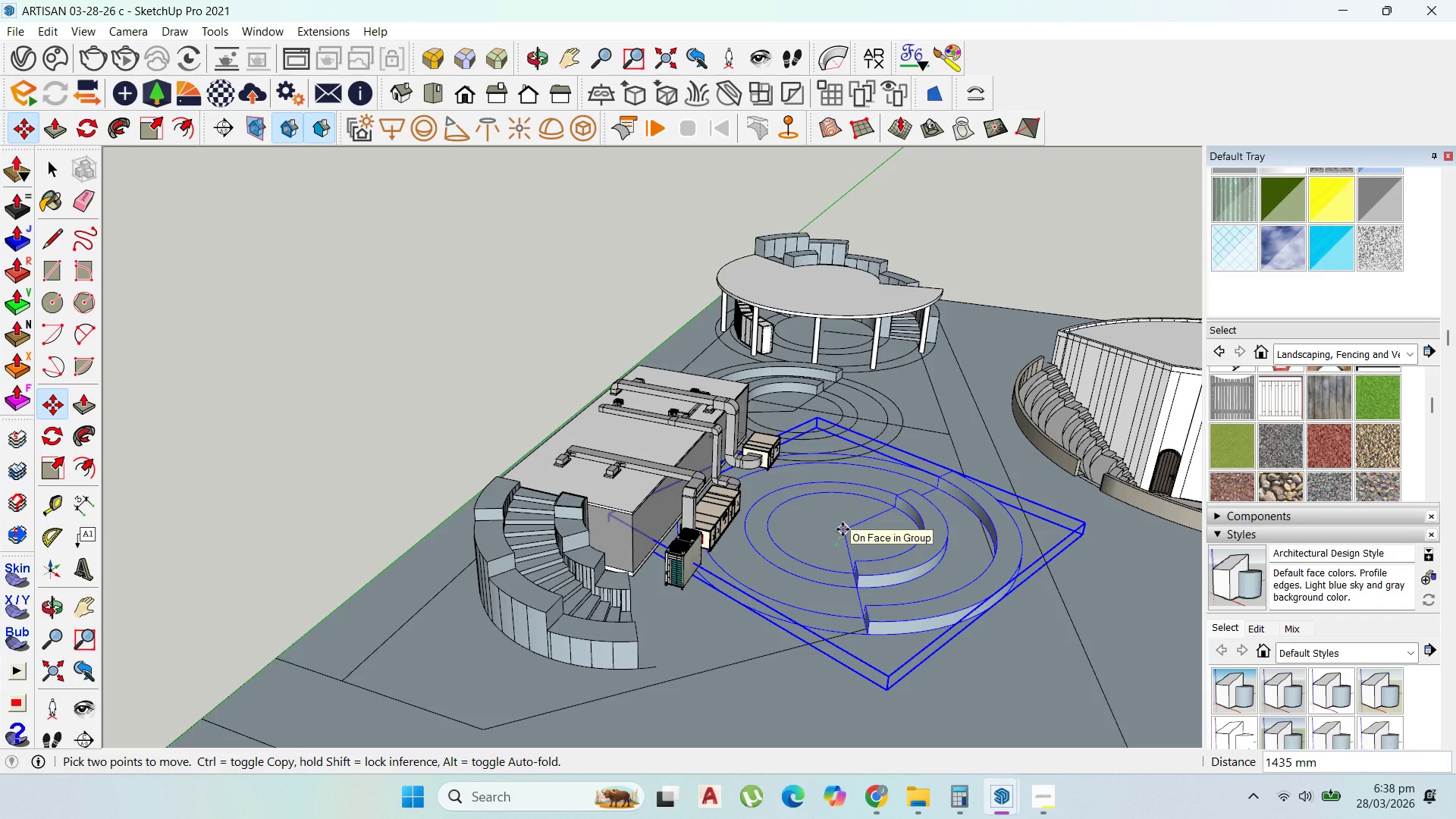 
left_click([842, 529])
 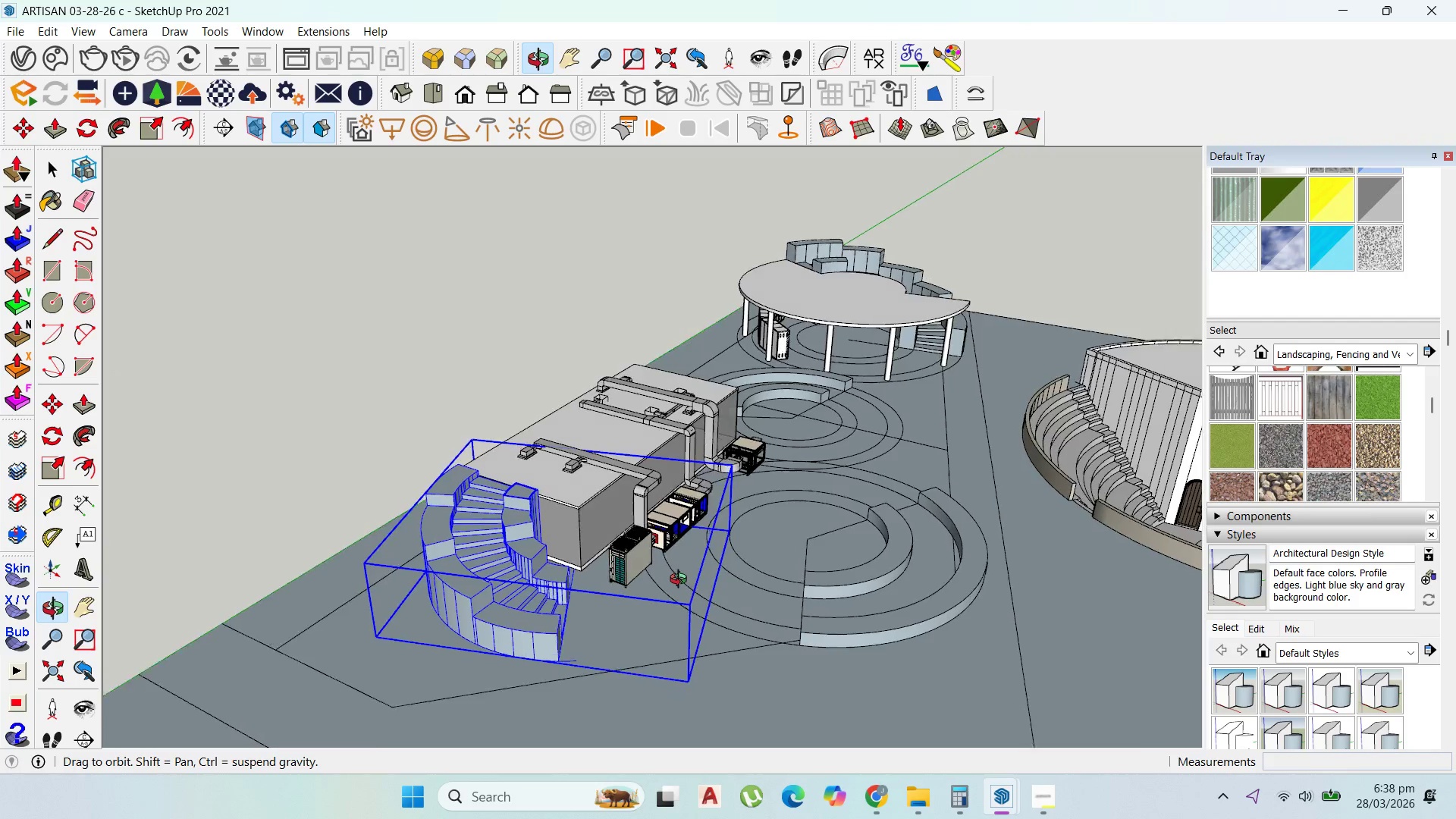 
wait(7.03)
 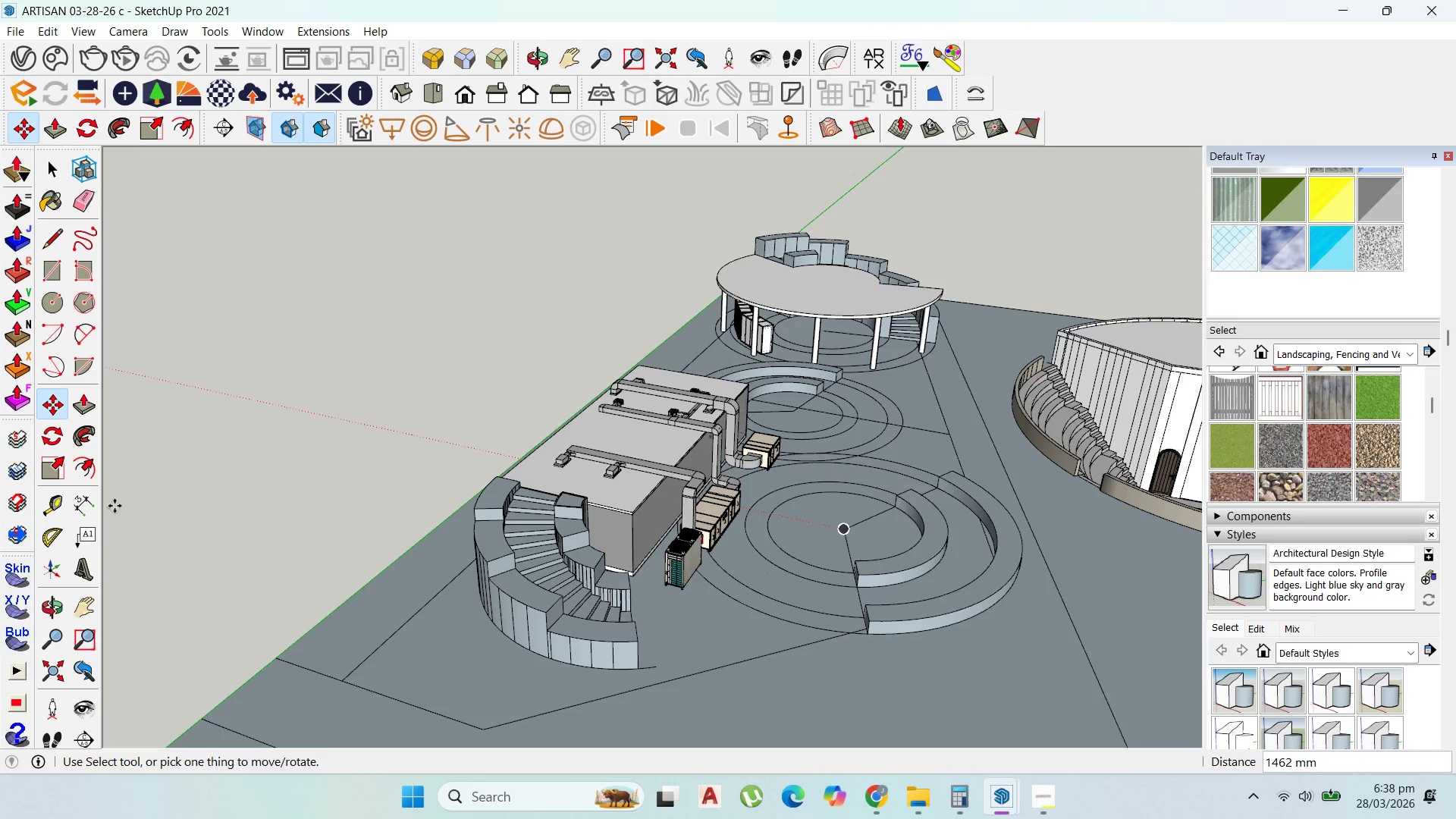 
left_click([47, 166])